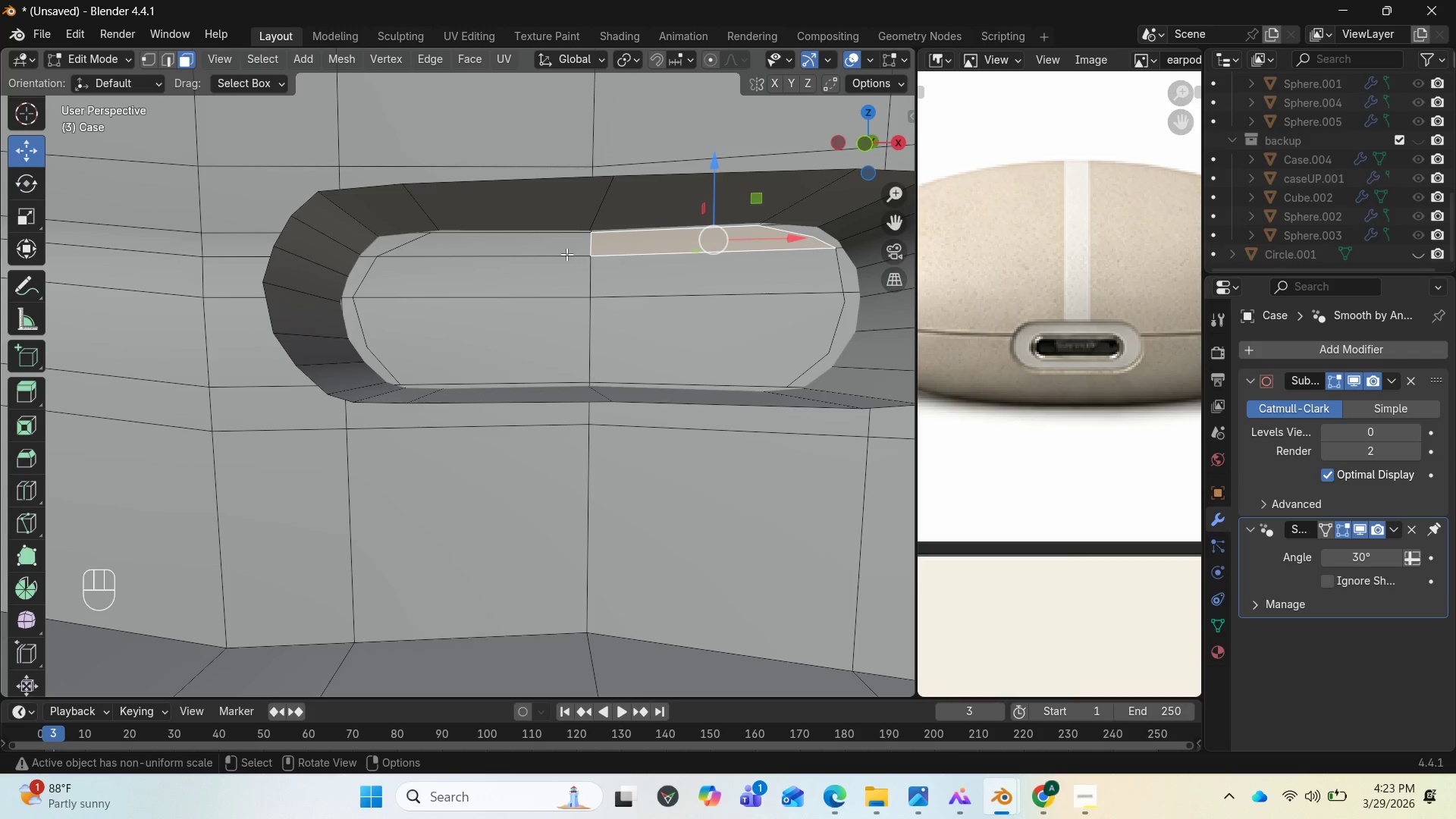 
hold_key(key=CapsLock, duration=1.08)
 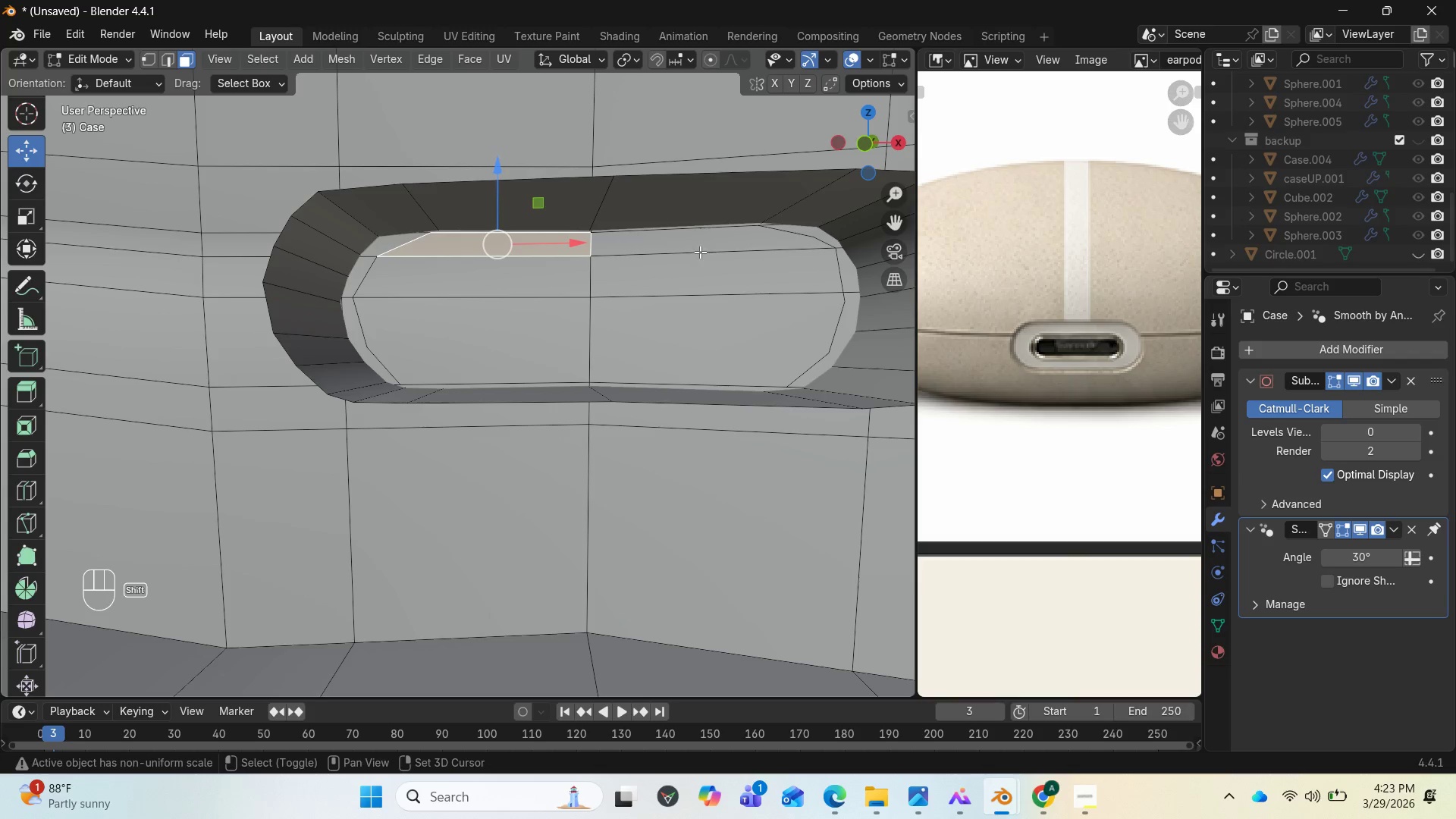 
left_click([555, 248])
 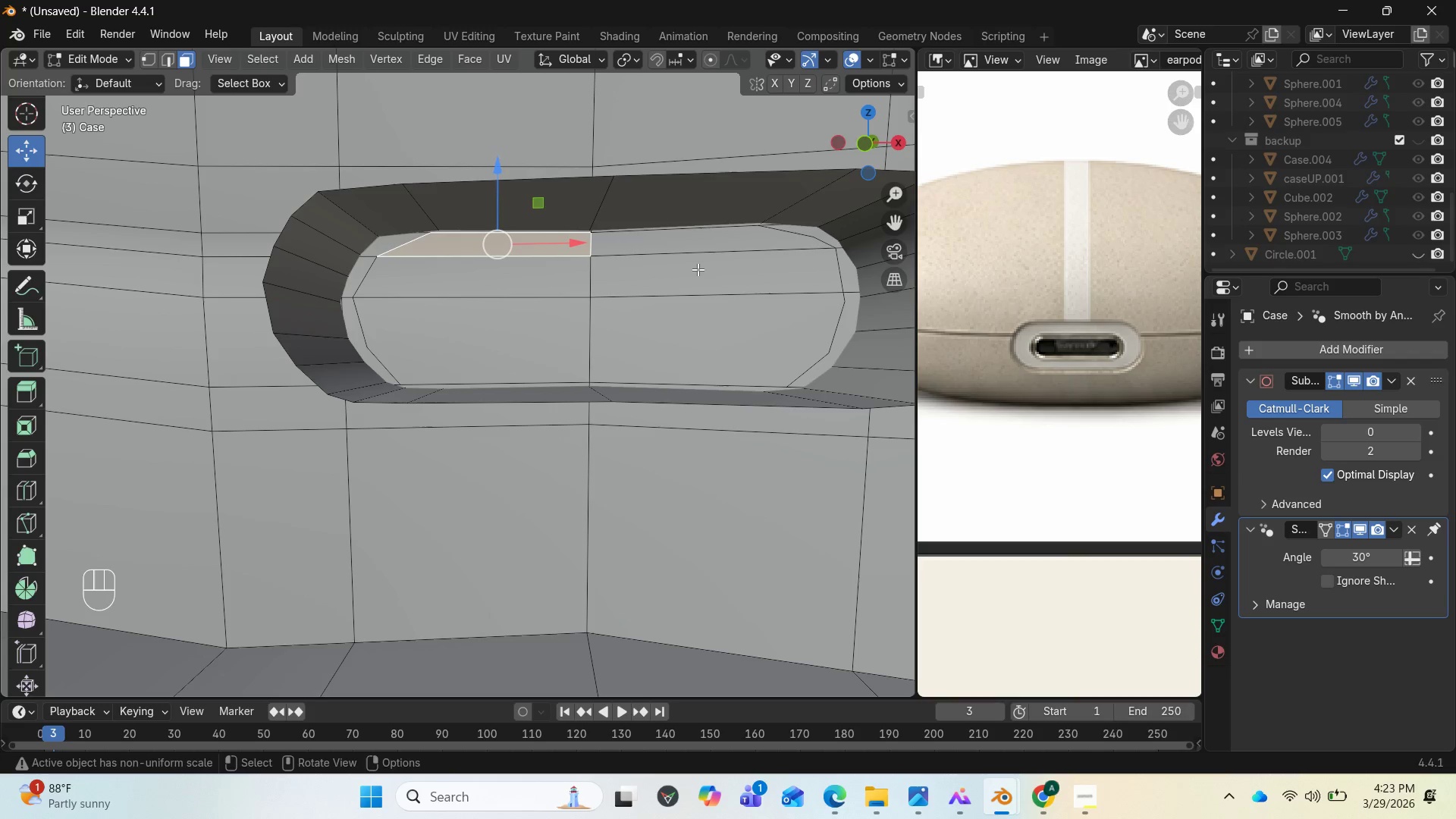 
hold_key(key=ShiftLeft, duration=4.12)
left_click([698, 248])
 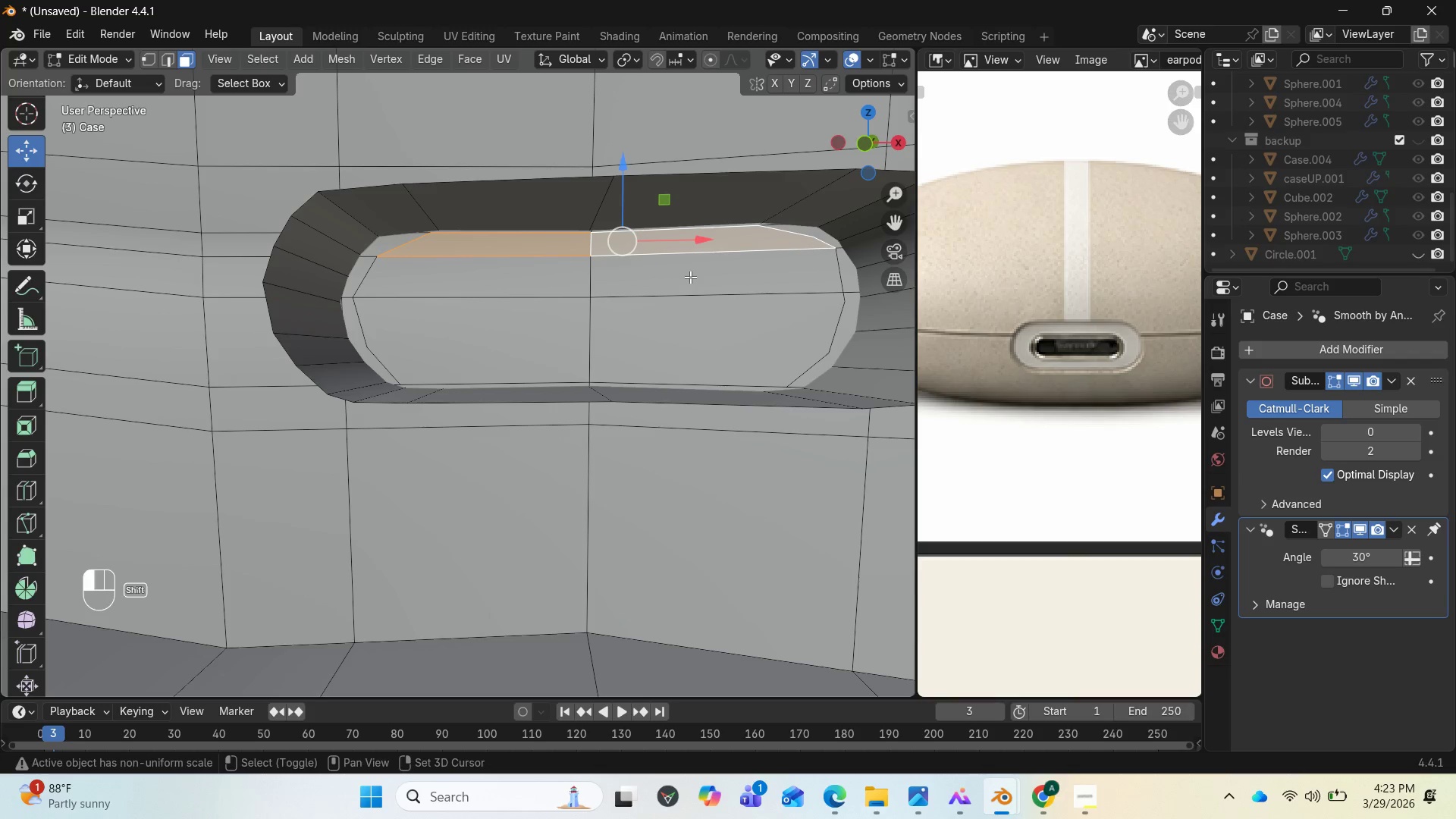 
left_click([690, 277])
 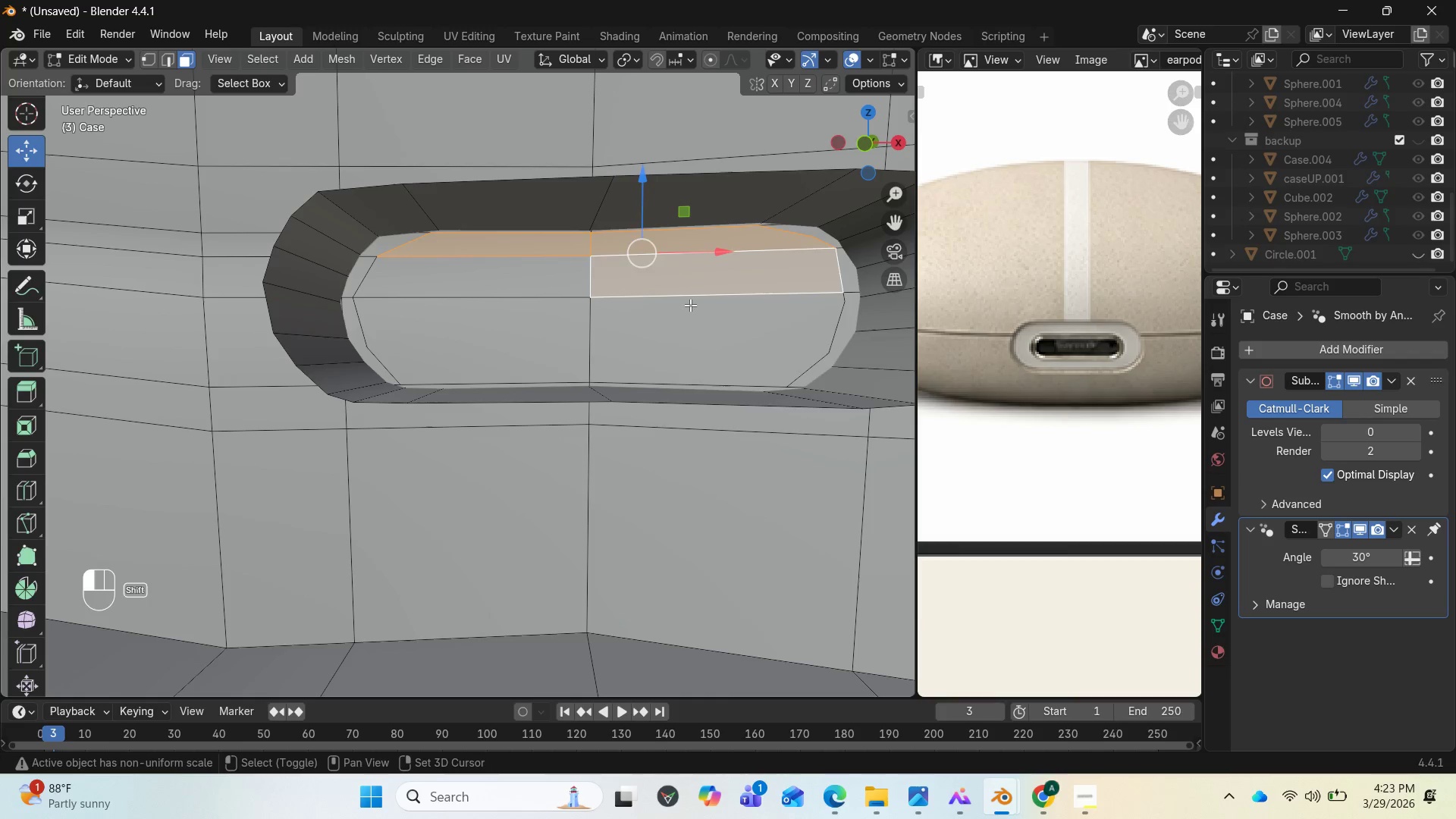 
left_click([690, 305])
 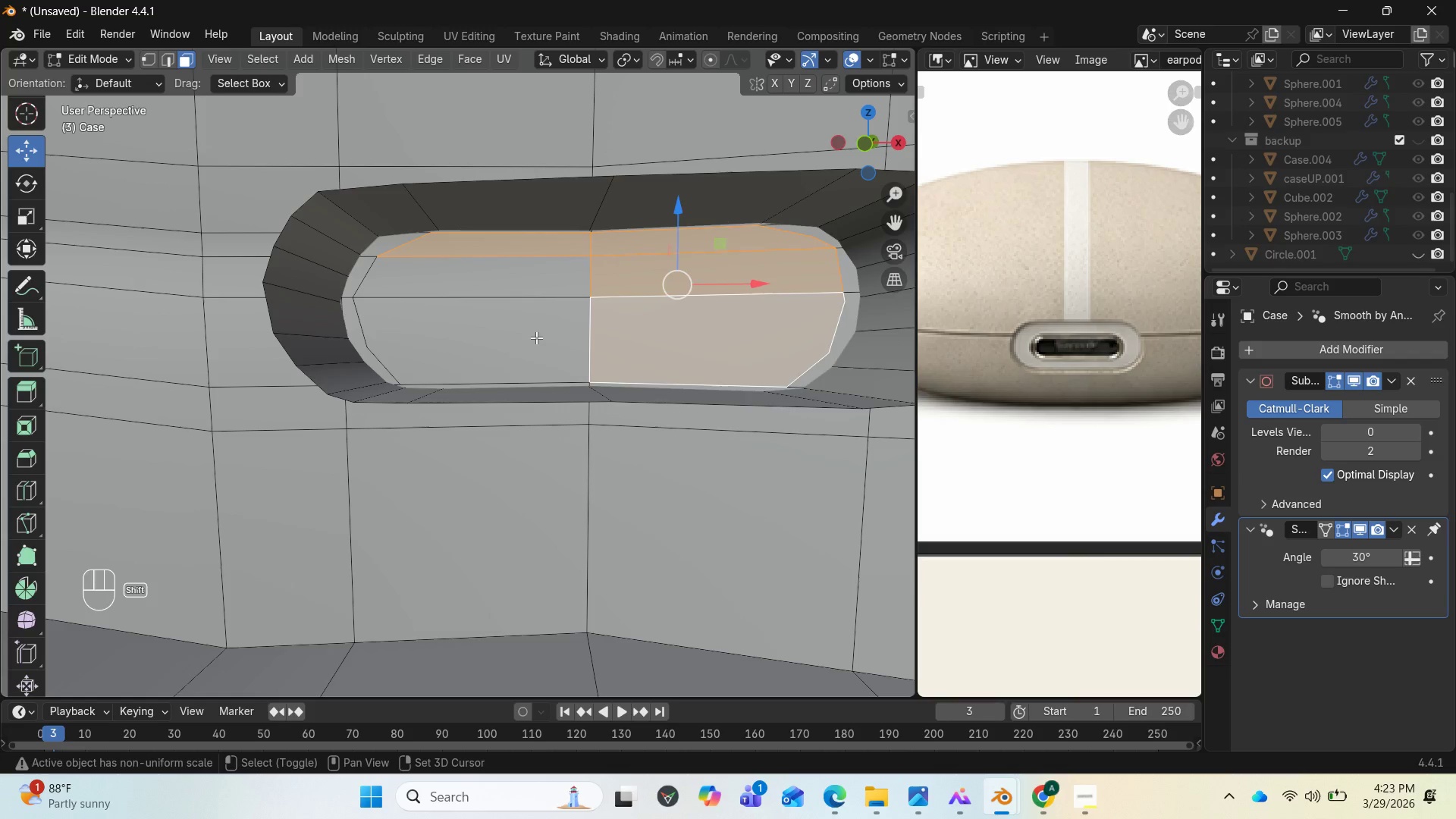 
left_click([536, 337])
 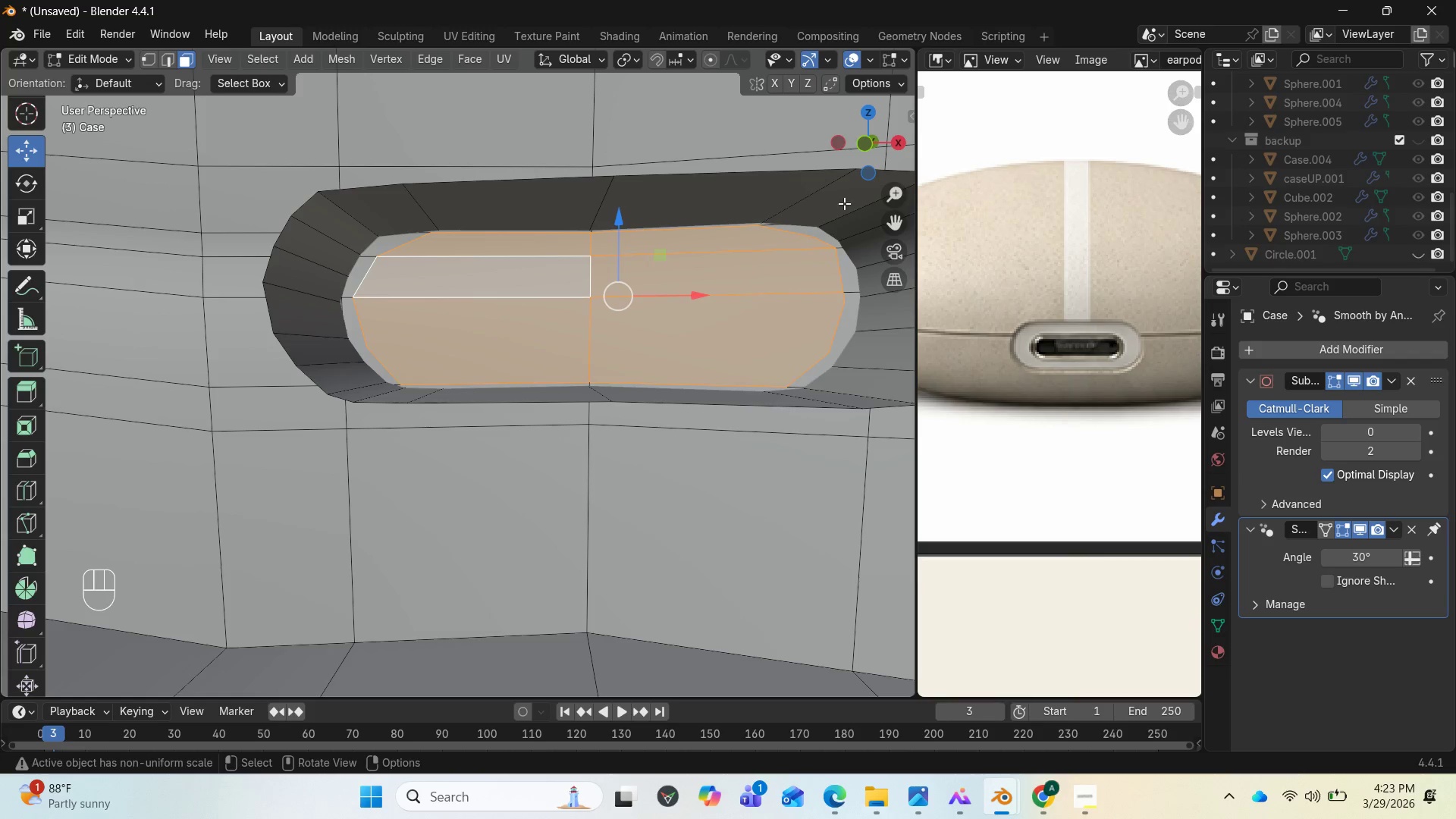 
left_click_drag(start_coordinate=[861, 168], to_coordinate=[664, 215])
 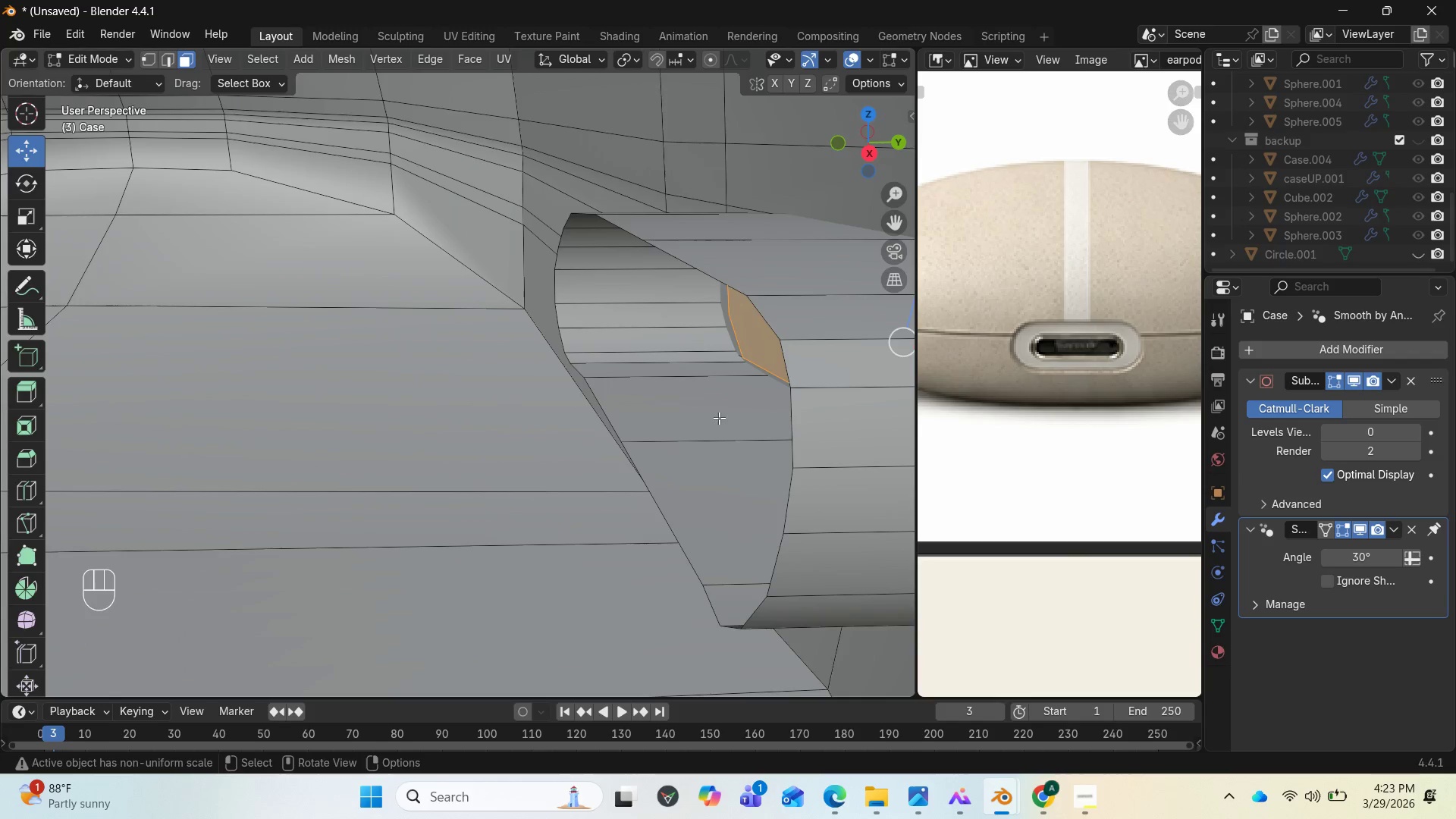 
scroll: coordinate [714, 376], scroll_direction: down, amount: 12.0
 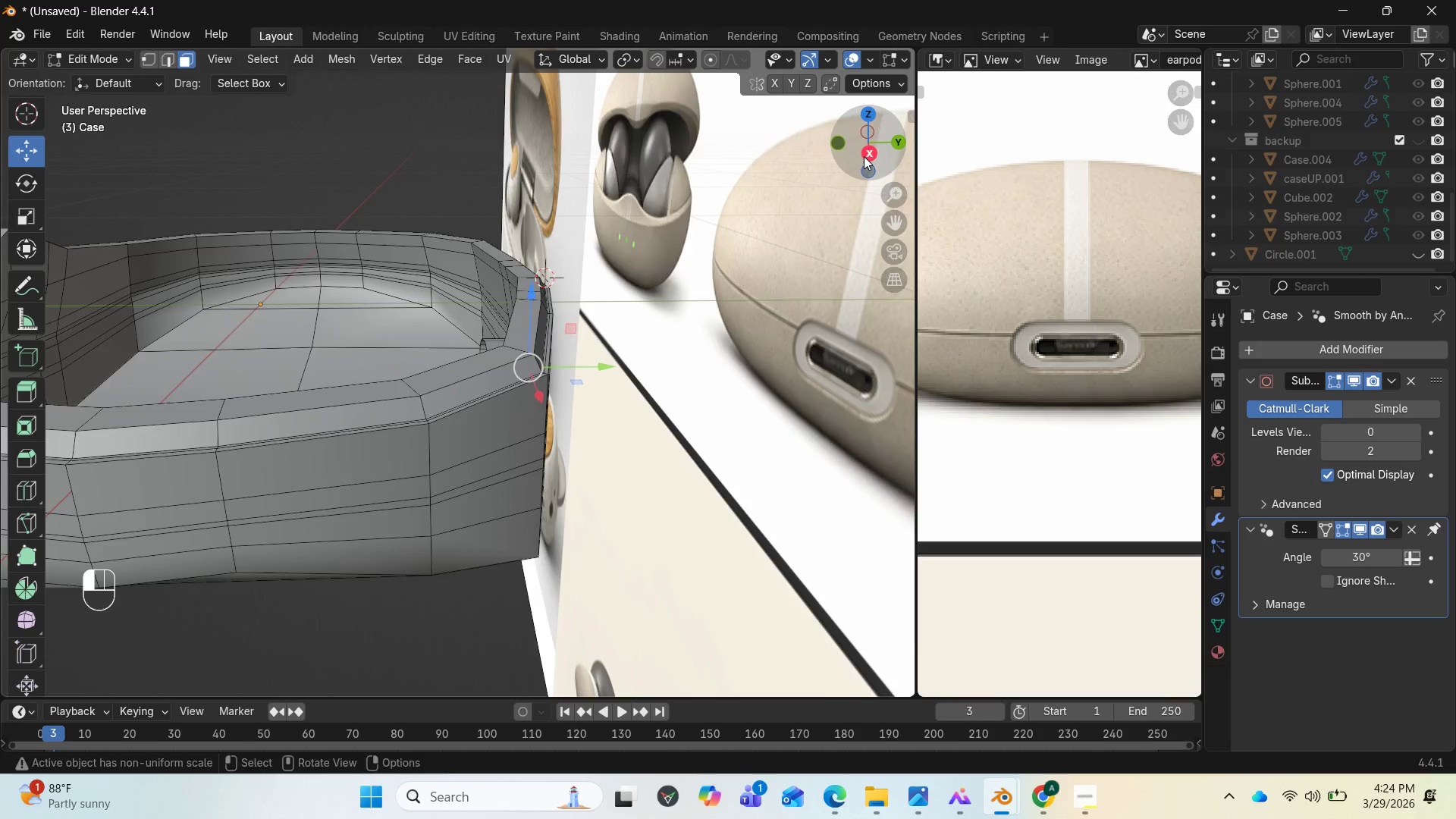 
left_click_drag(start_coordinate=[864, 156], to_coordinate=[679, 124])
 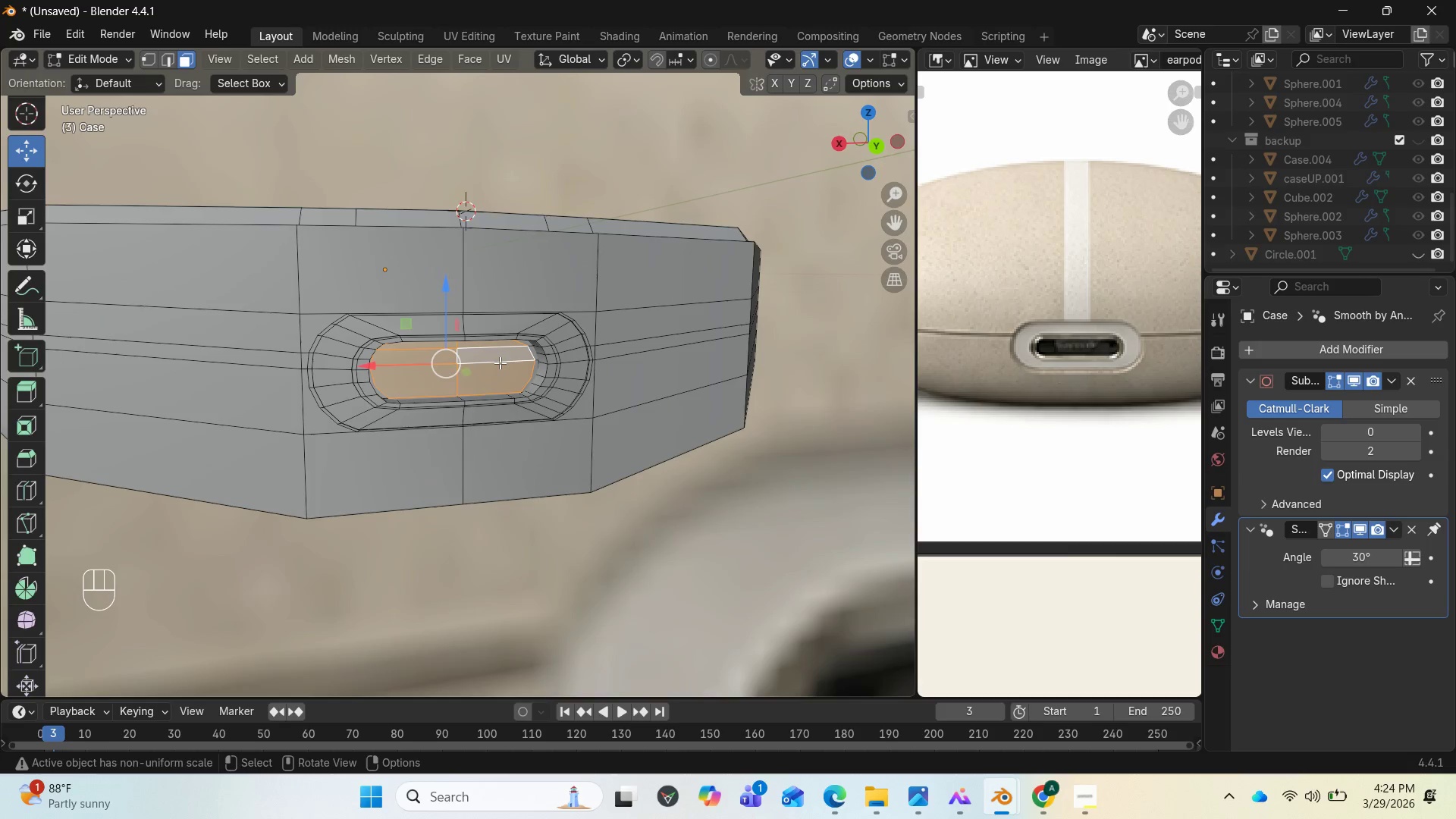 
scroll: coordinate [505, 378], scroll_direction: up, amount: 5.0
 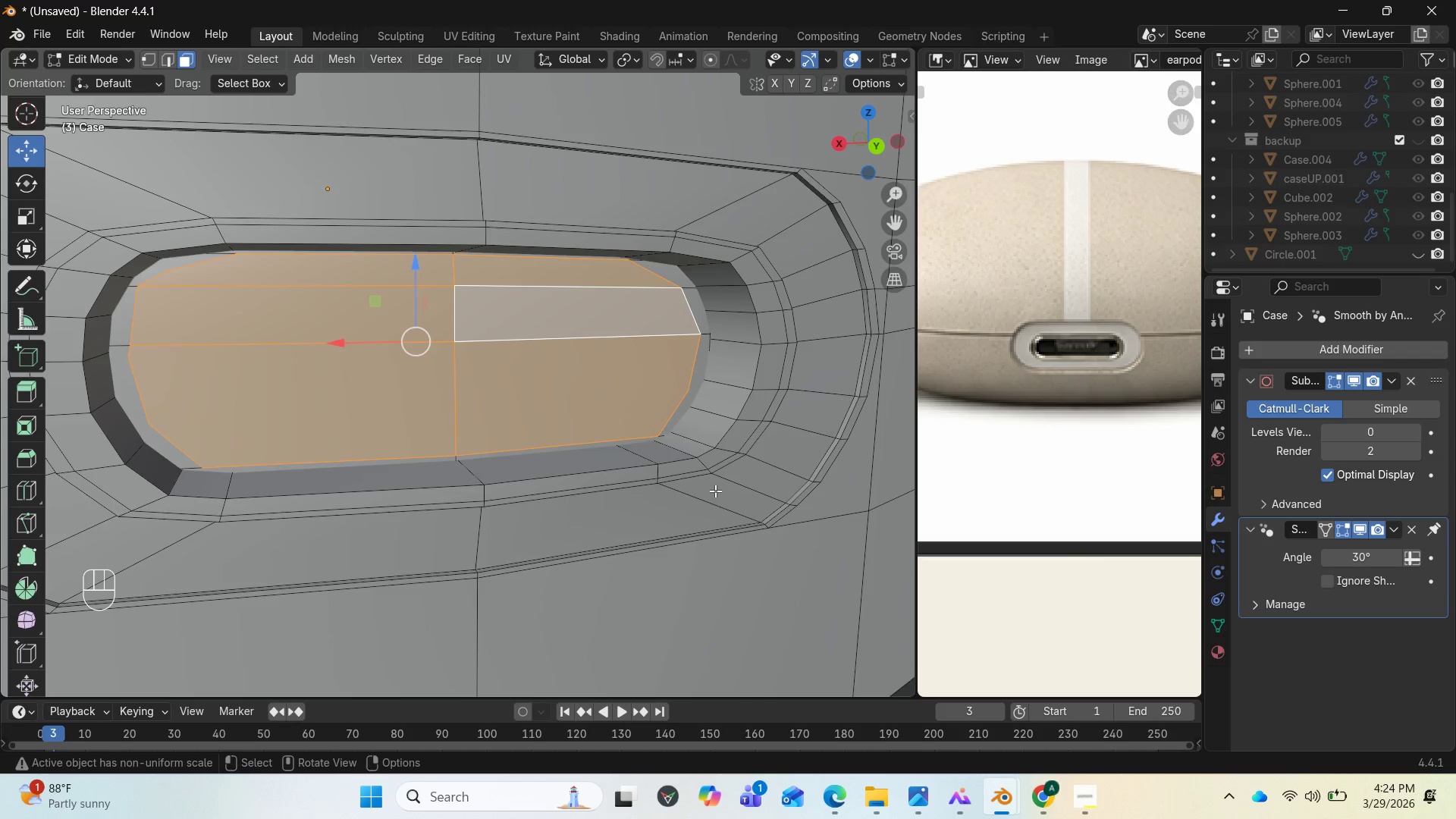 
wait(11.16)
 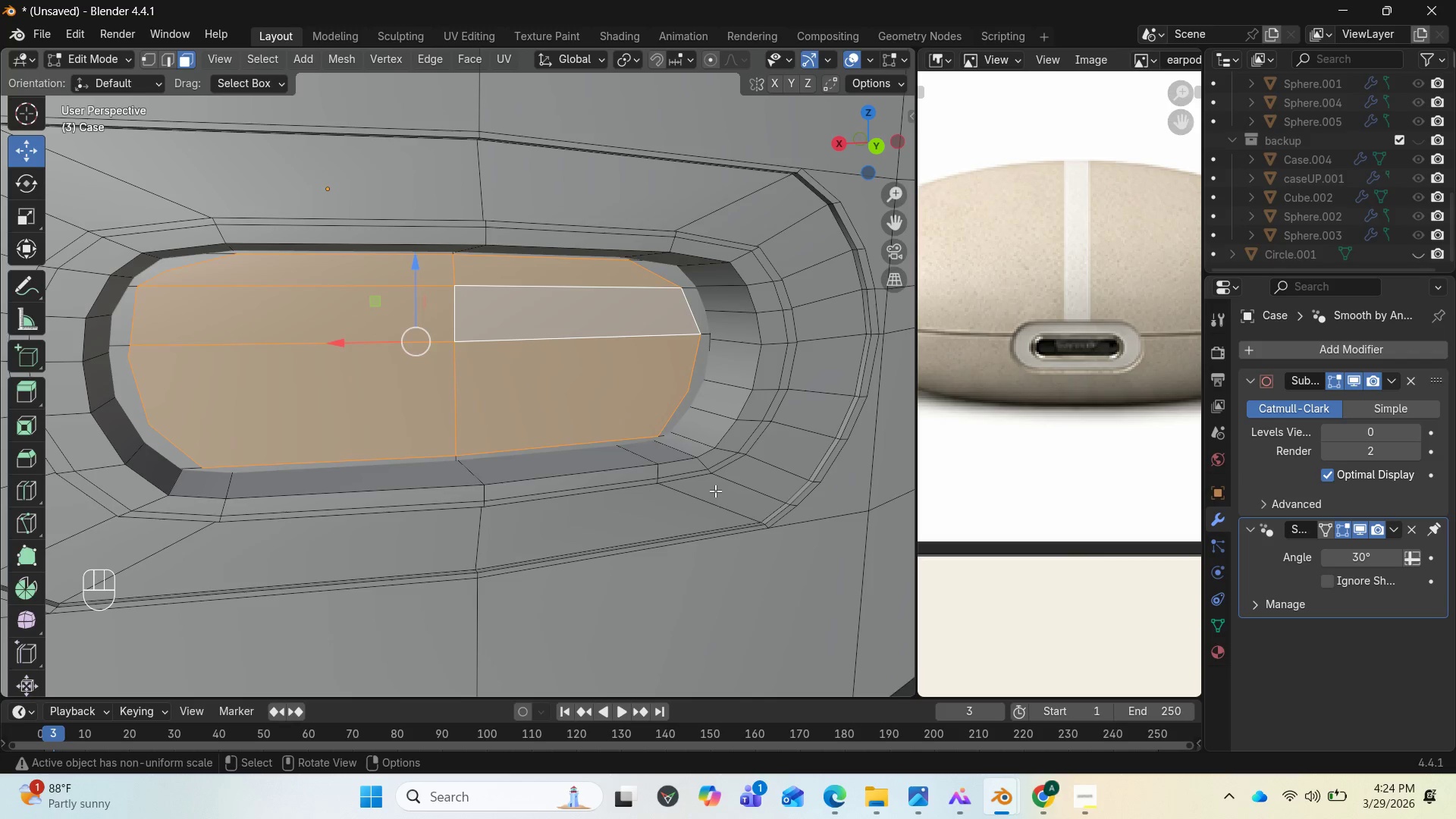 
key(Pause)
 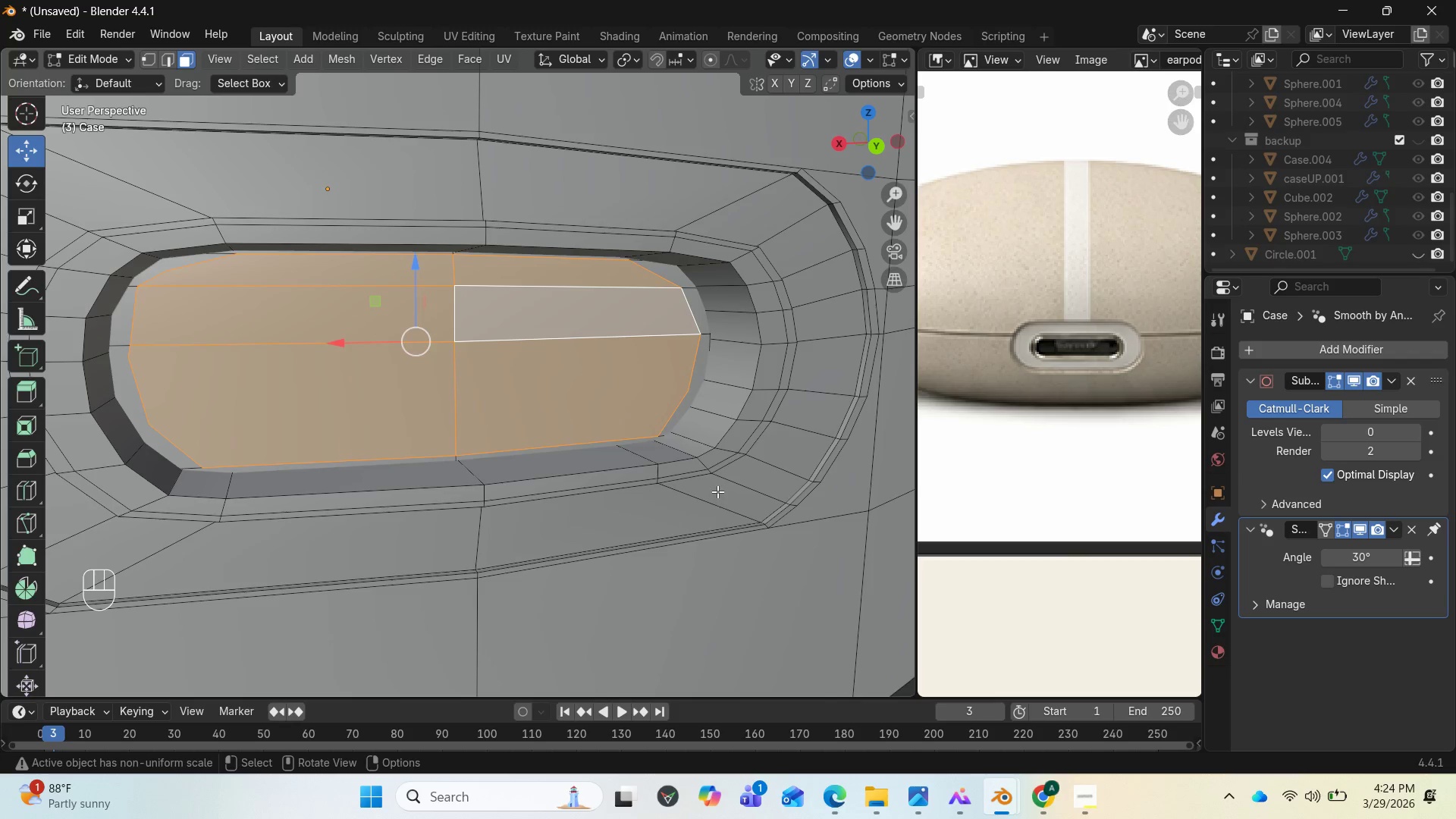 
wait(5.67)
 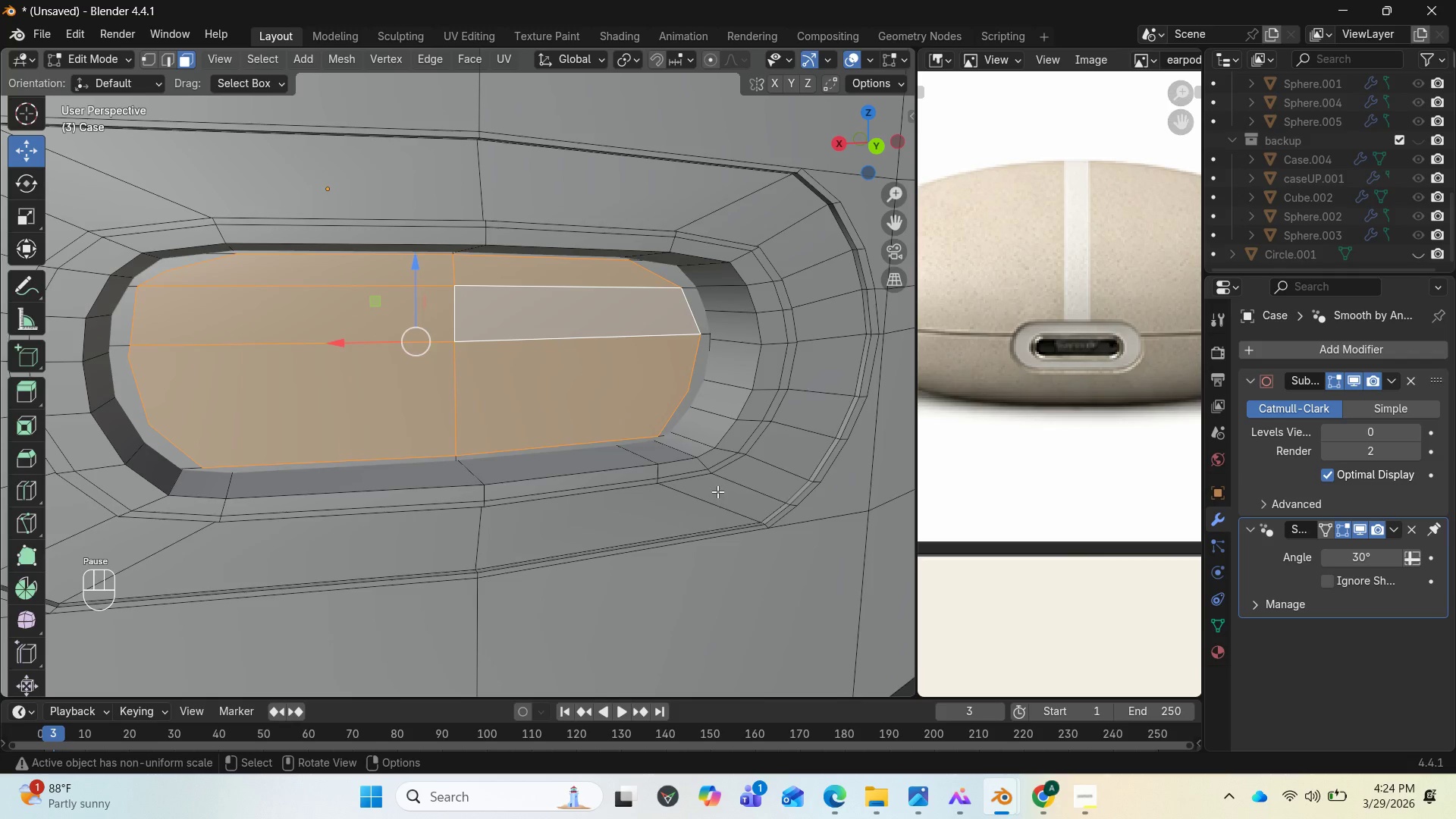 
key(Delete)
 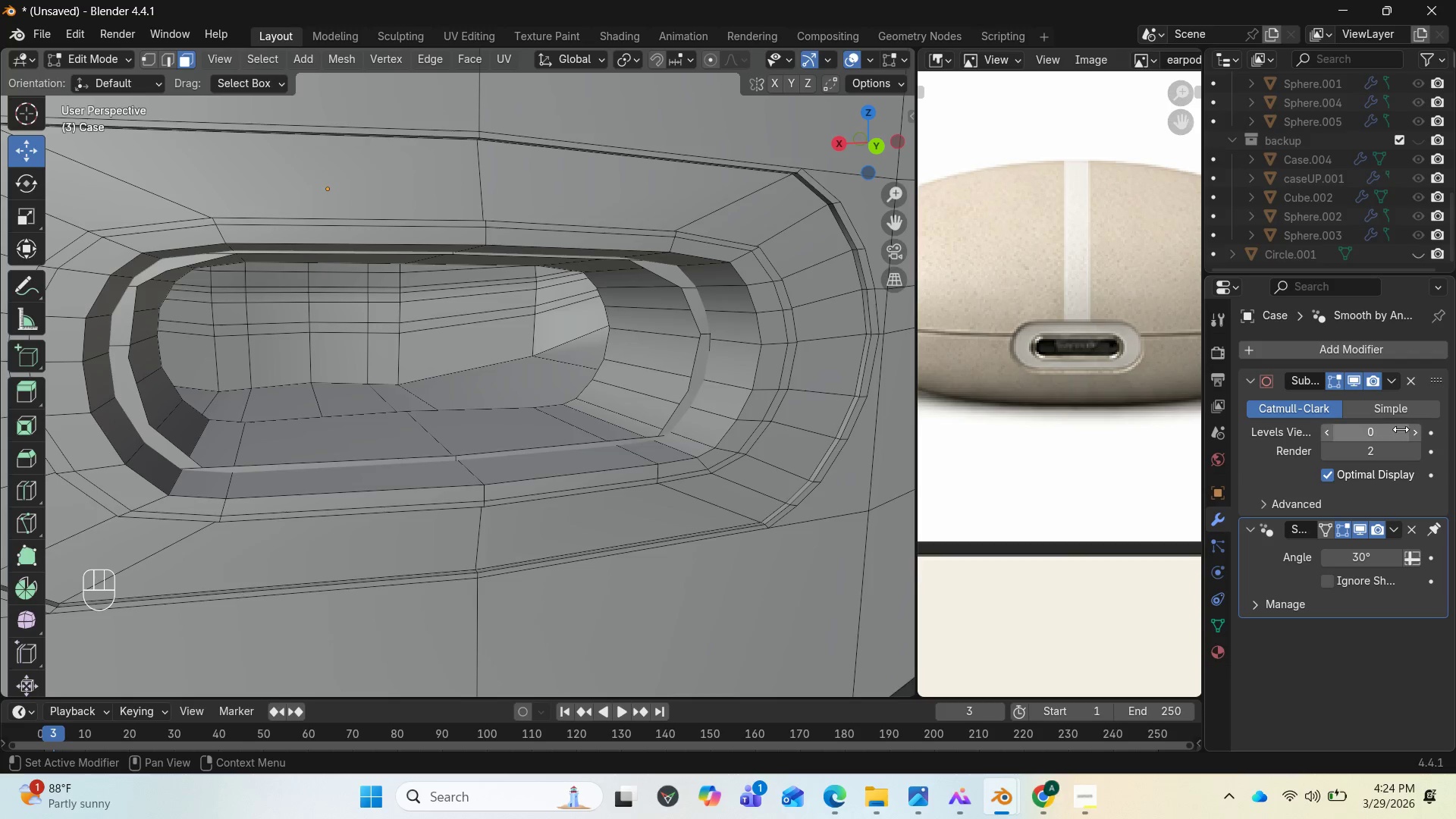 
wait(5.36)
 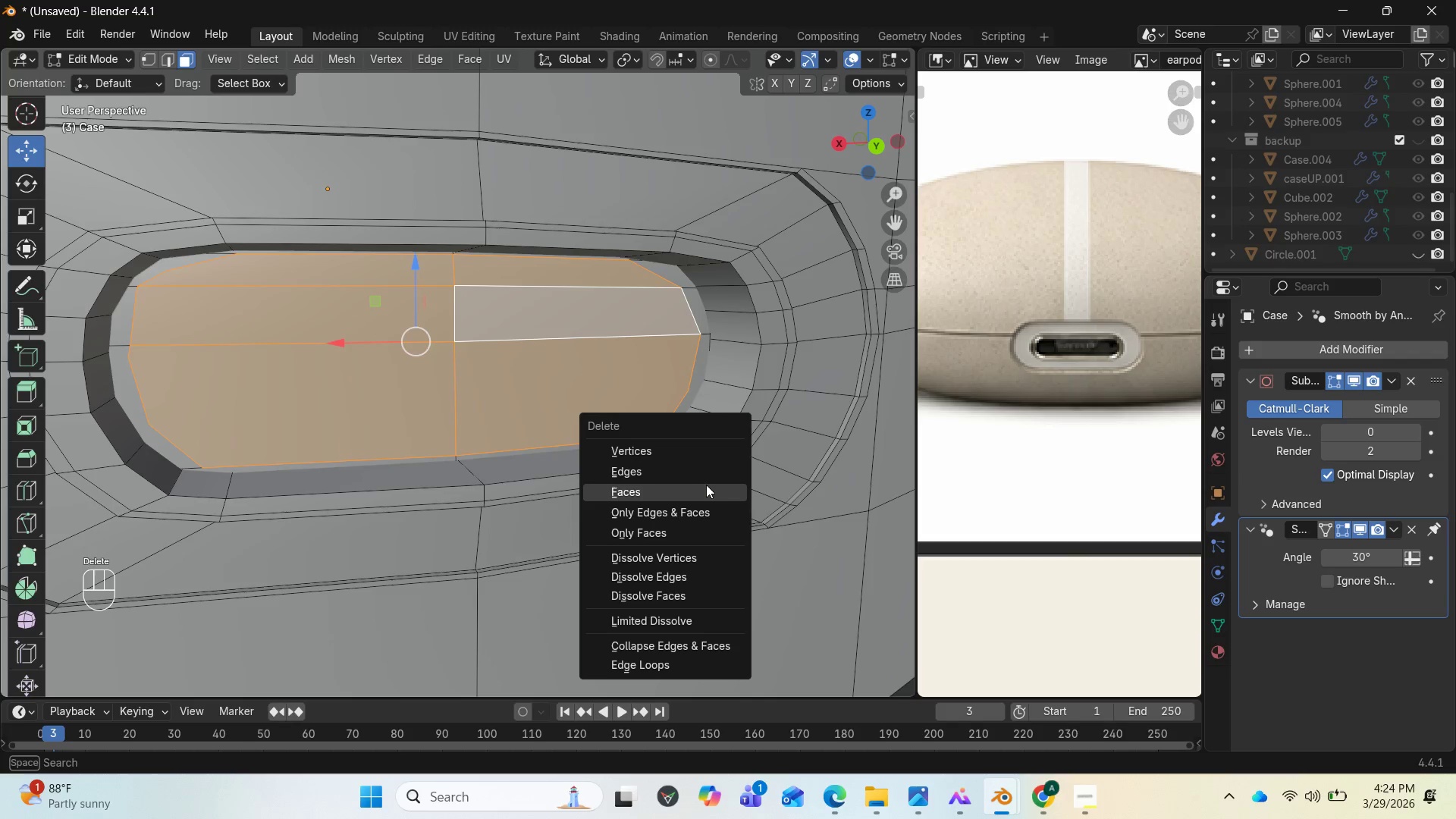 
left_click([1417, 433])
 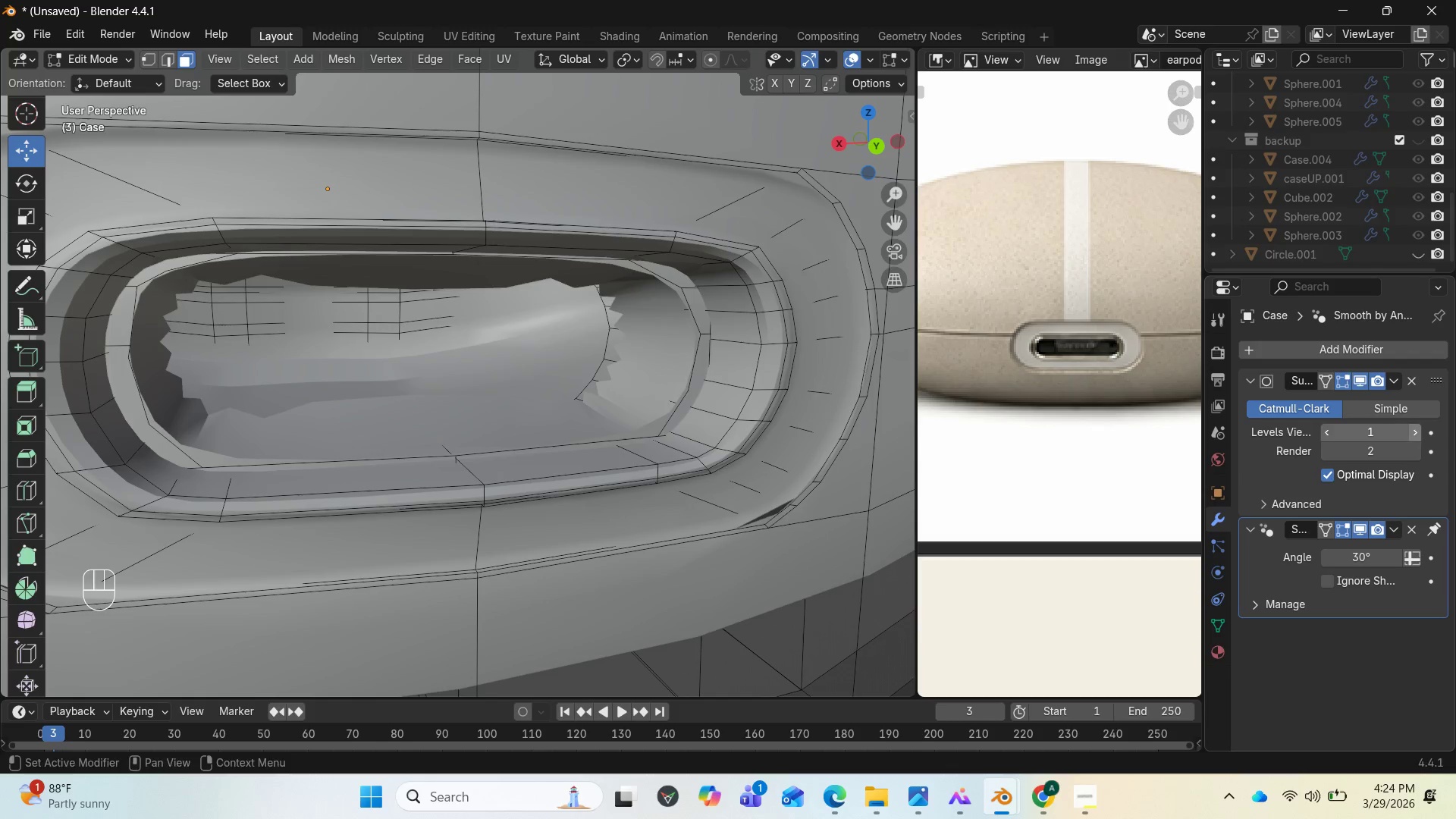 
left_click([1417, 433])
 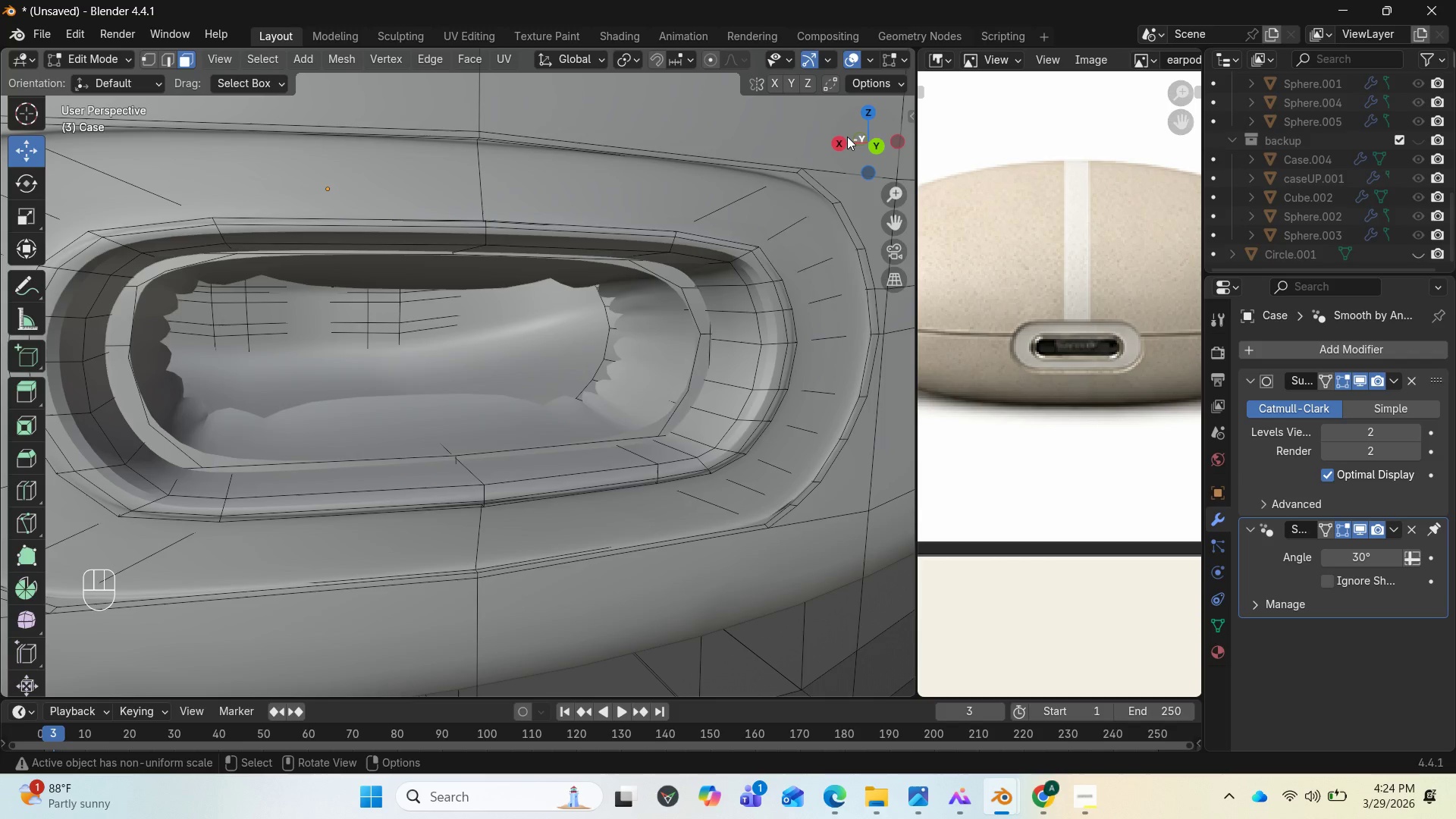 
left_click_drag(start_coordinate=[847, 136], to_coordinate=[212, 180])
 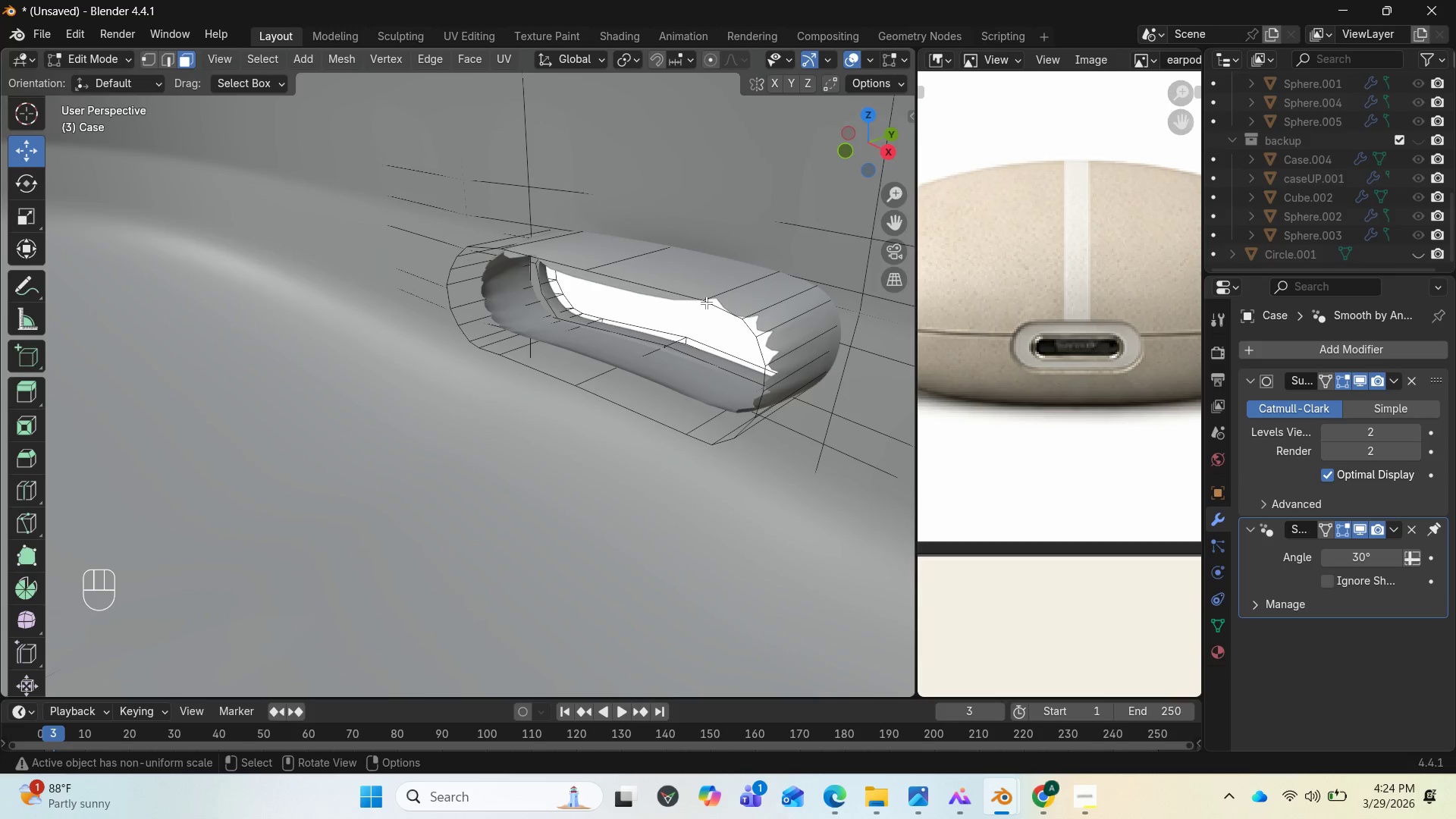 
key(Alt+H)
 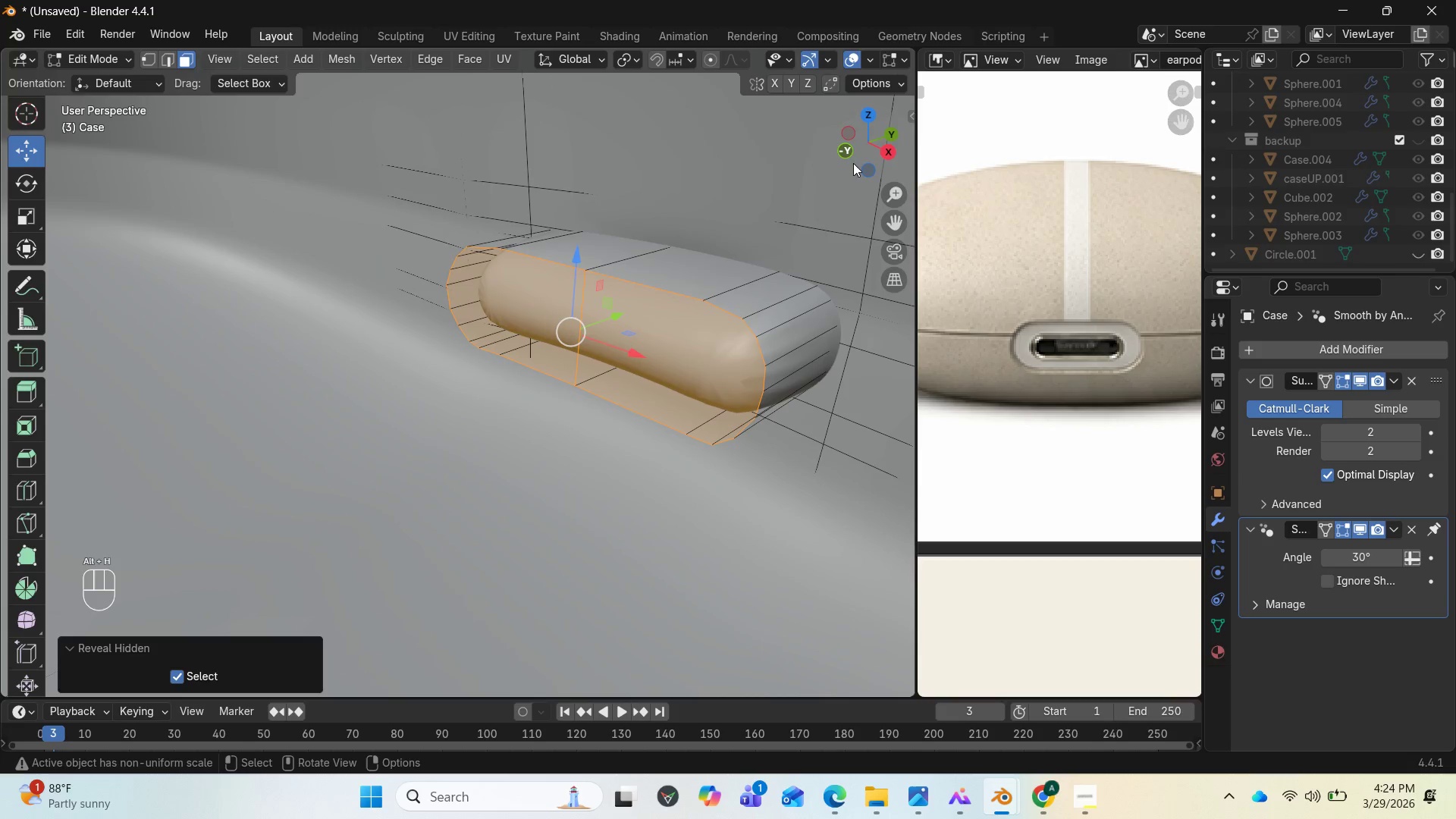 
left_click_drag(start_coordinate=[860, 148], to_coordinate=[601, 112])
 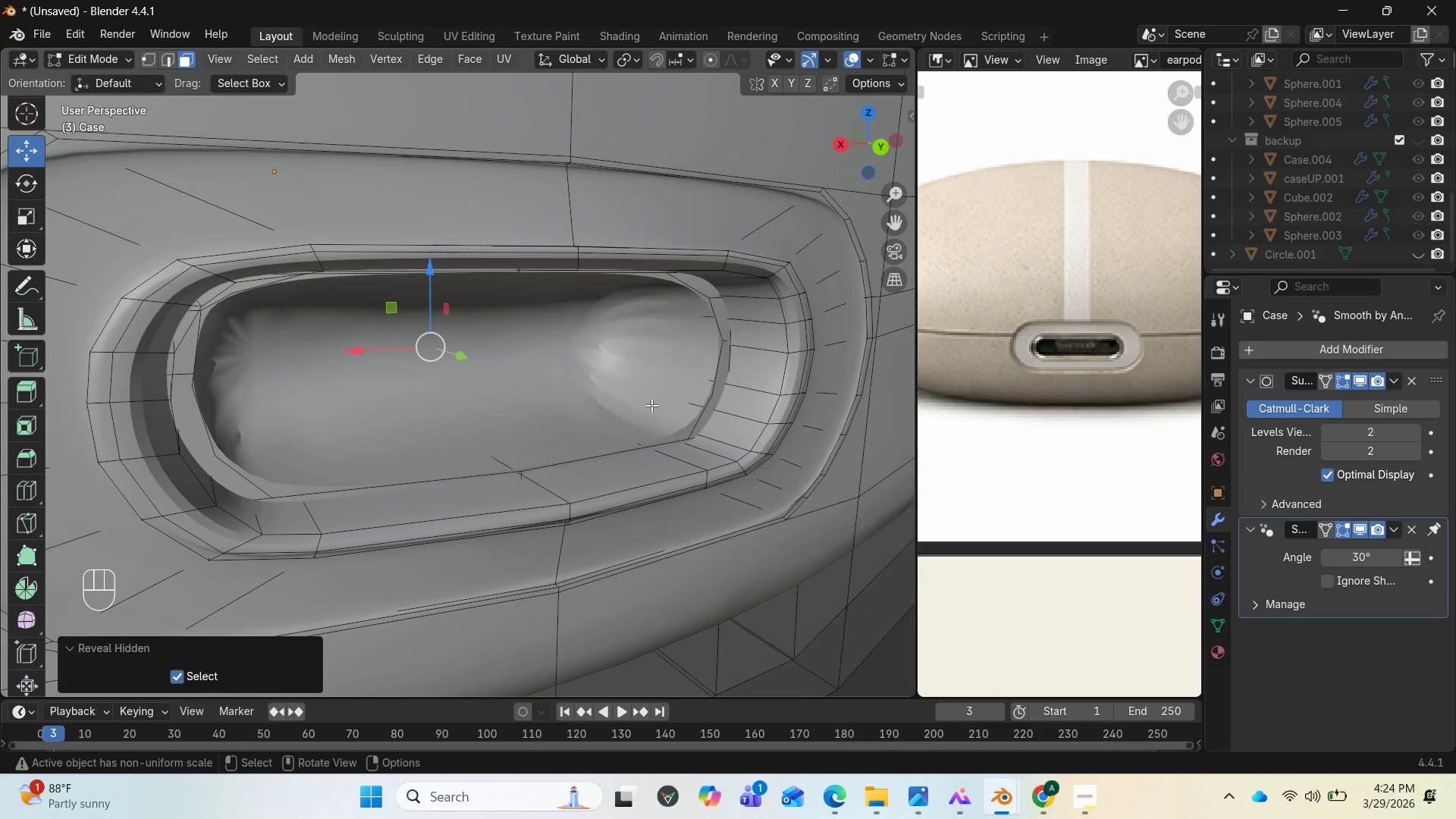 
key(I)
 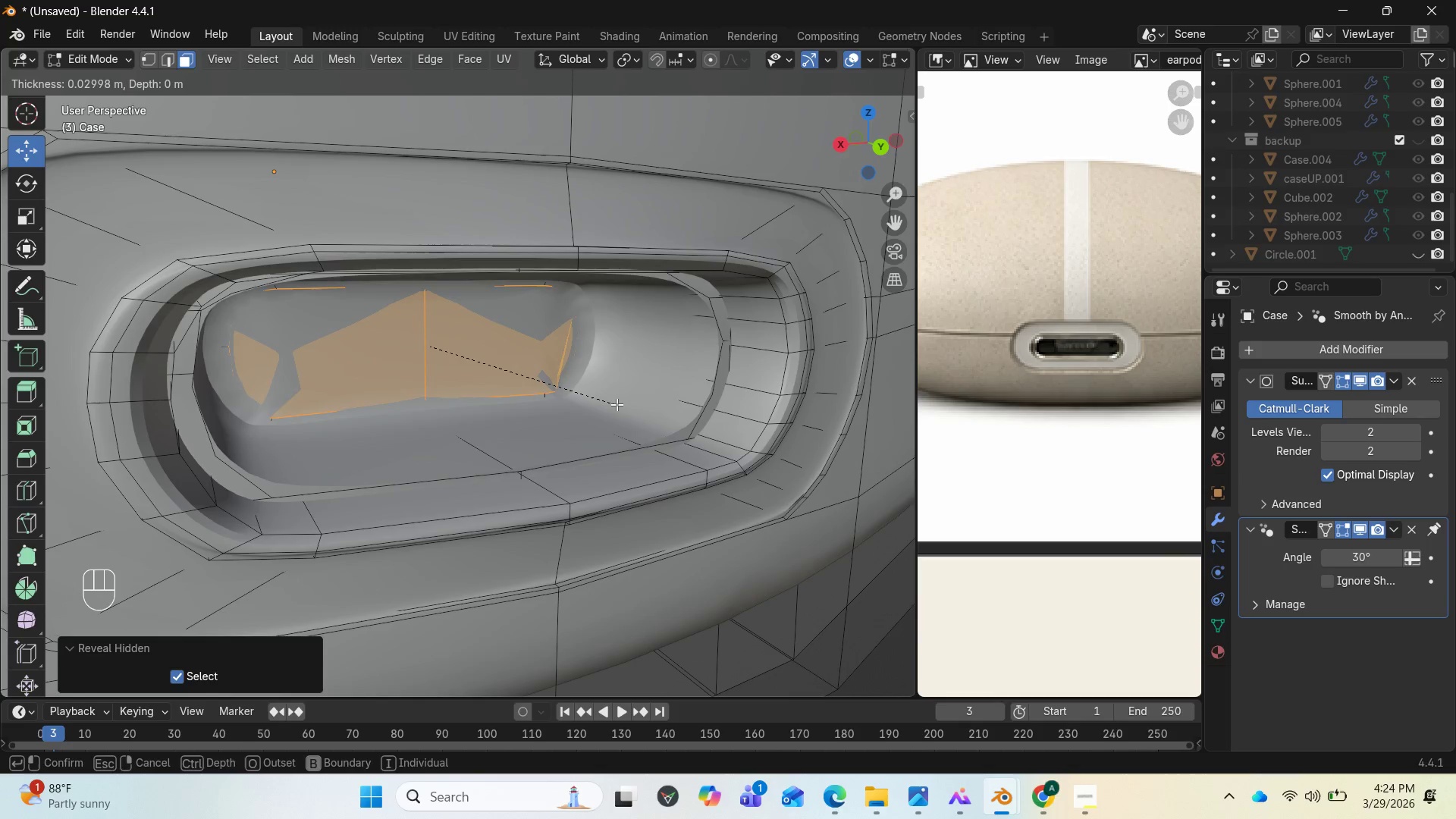 
left_click([602, 399])
 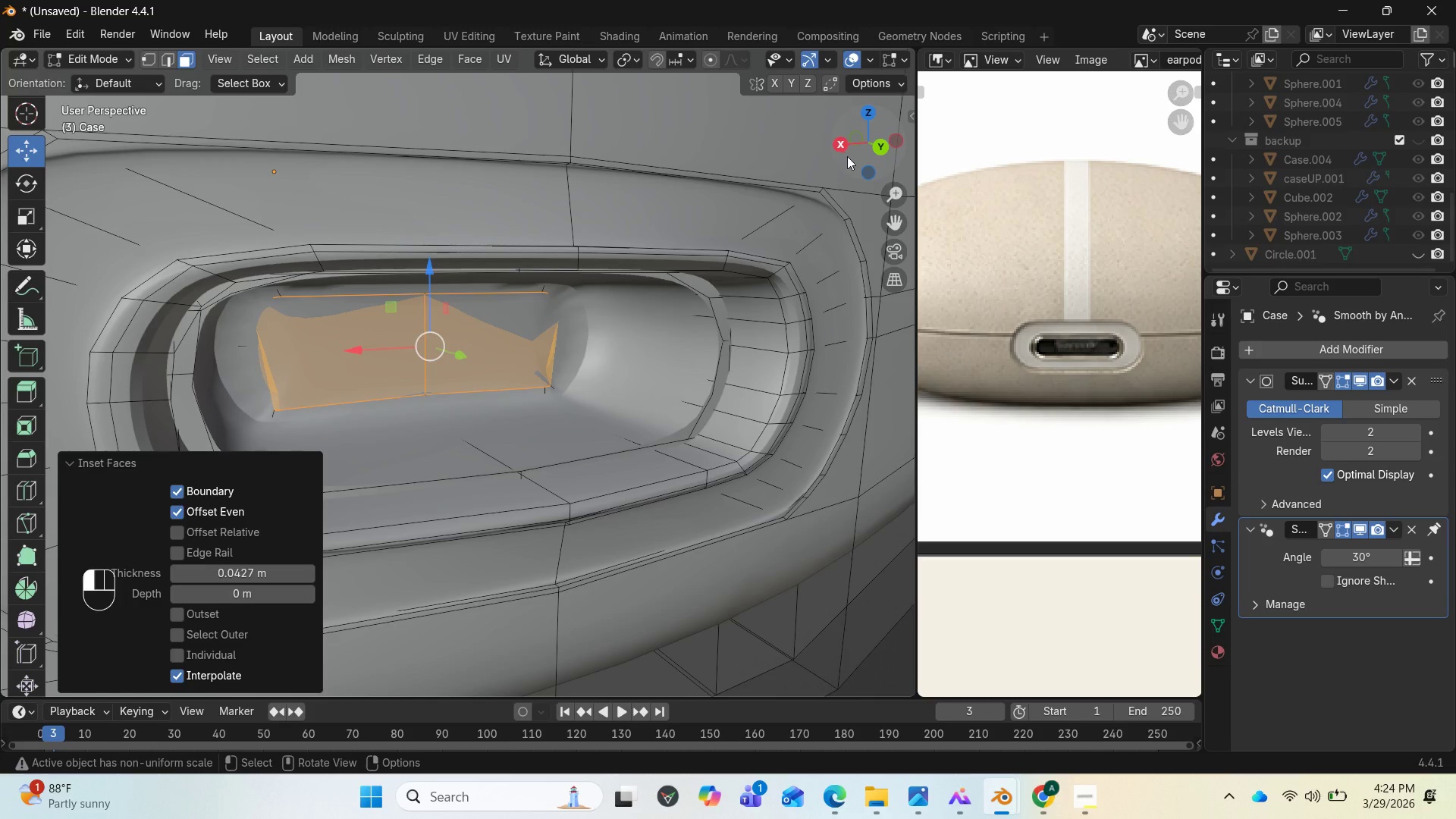 
left_click_drag(start_coordinate=[846, 156], to_coordinate=[124, 189])
 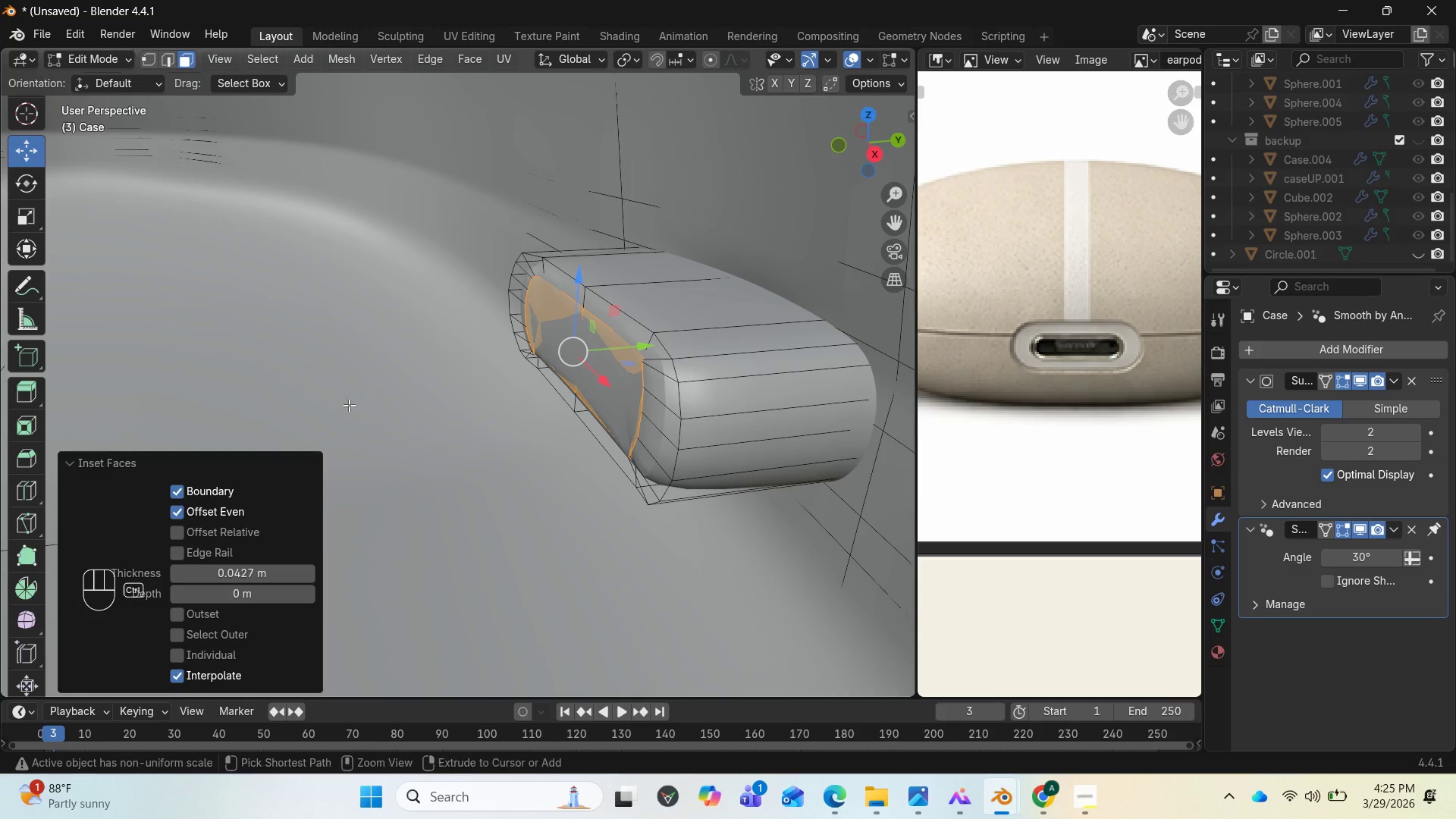 
key(Control+Z)
 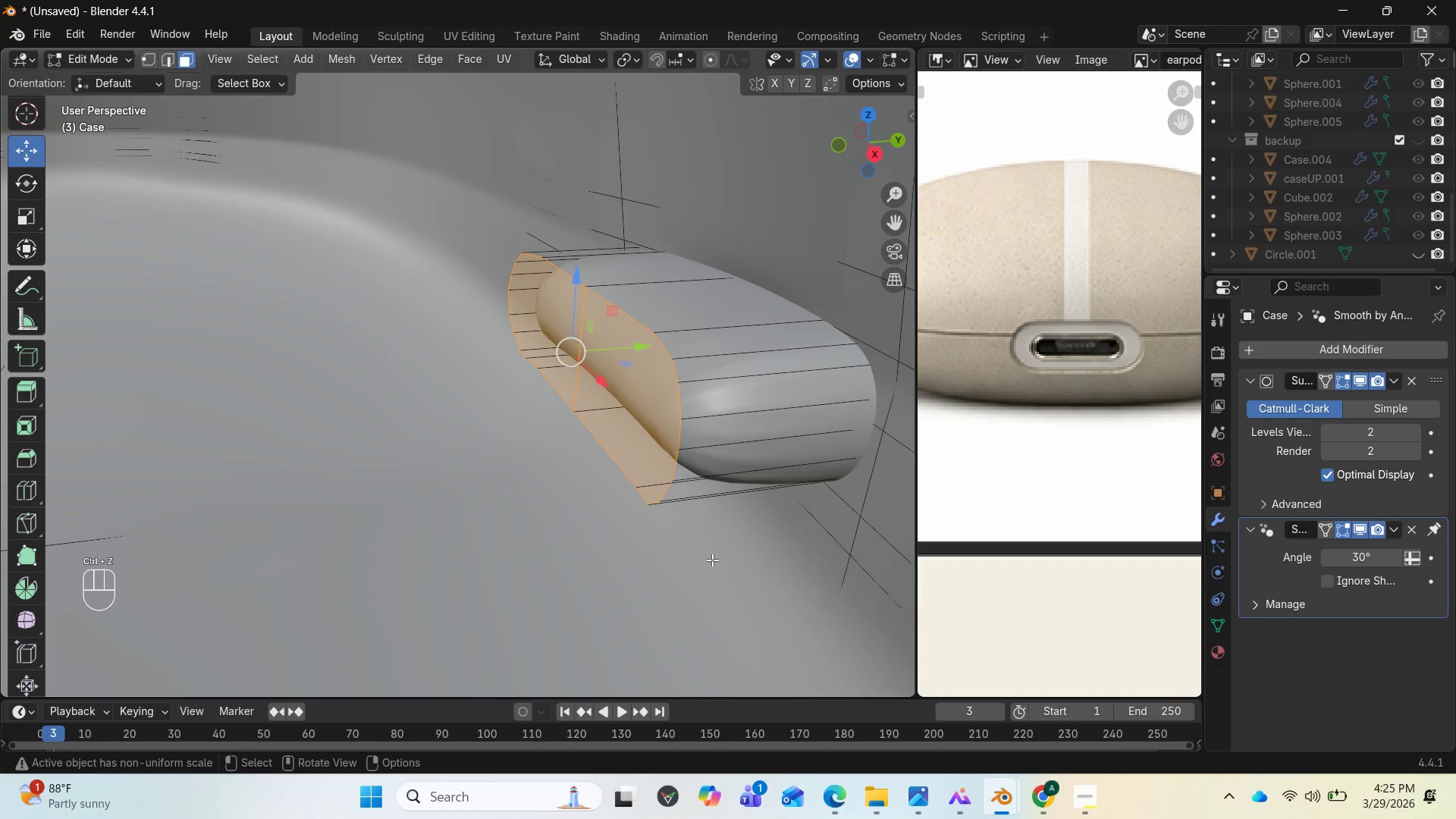 
key(I)
 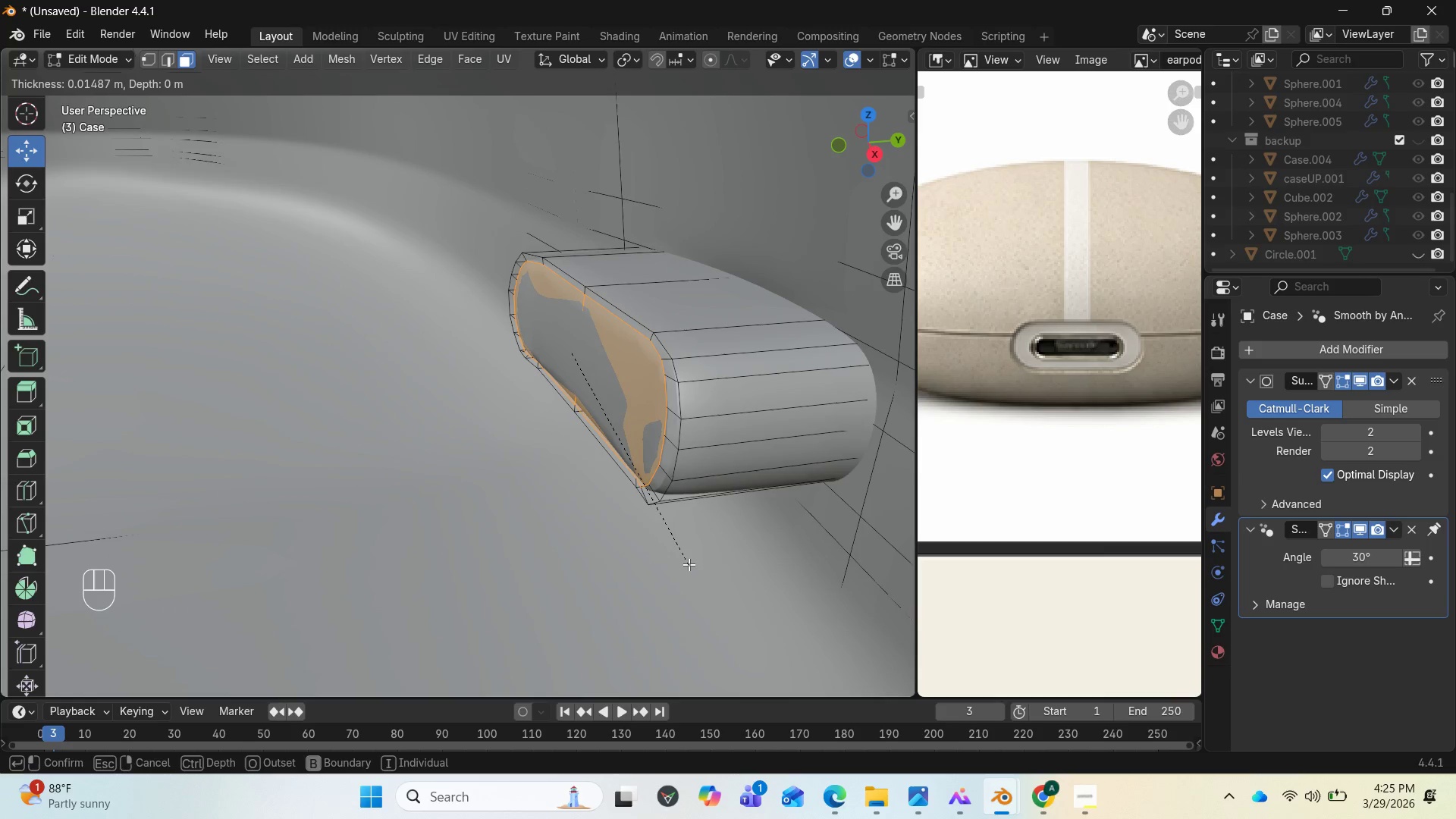 
left_click([689, 564])
 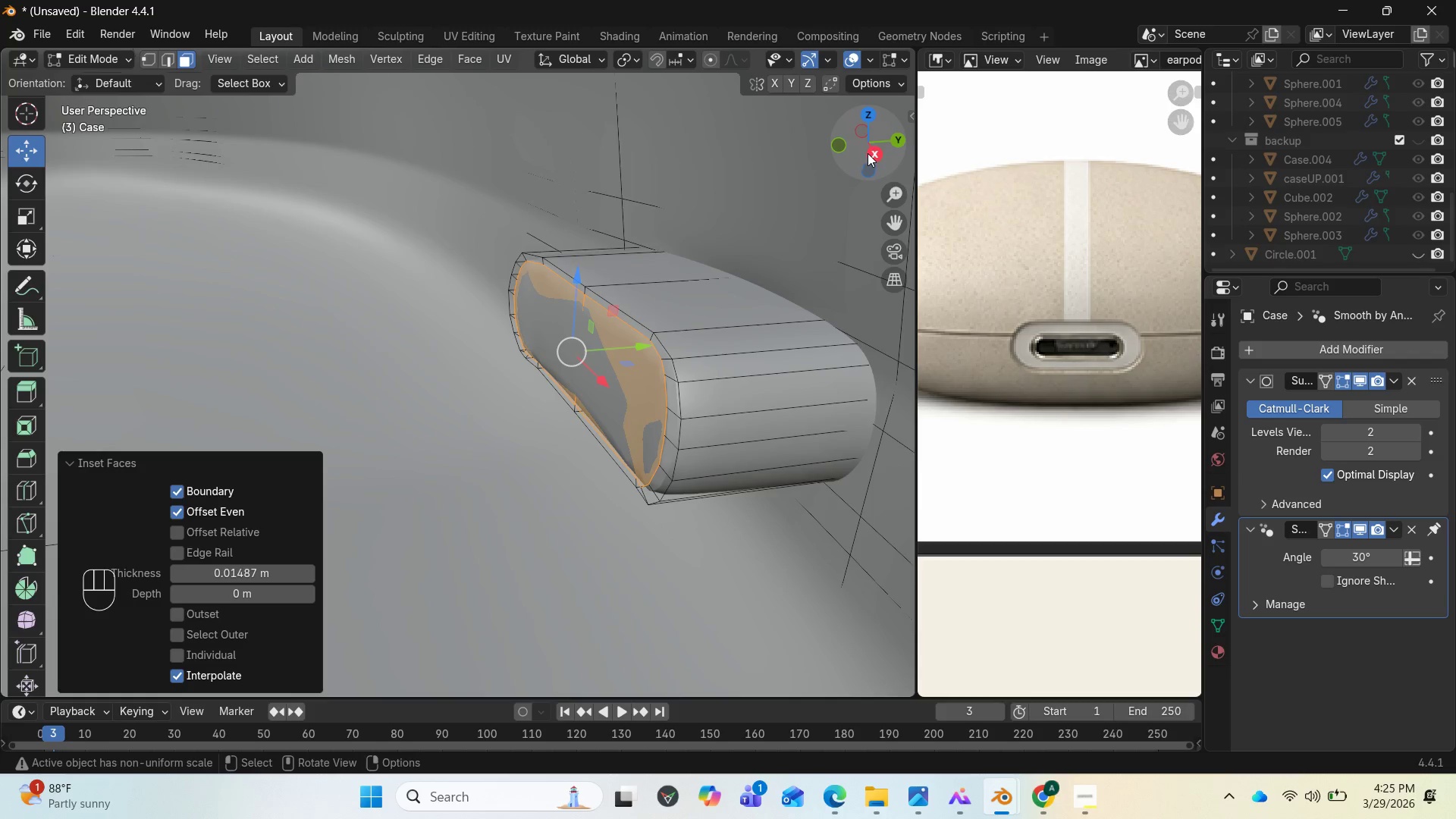 
left_click_drag(start_coordinate=[868, 152], to_coordinate=[655, 99])
 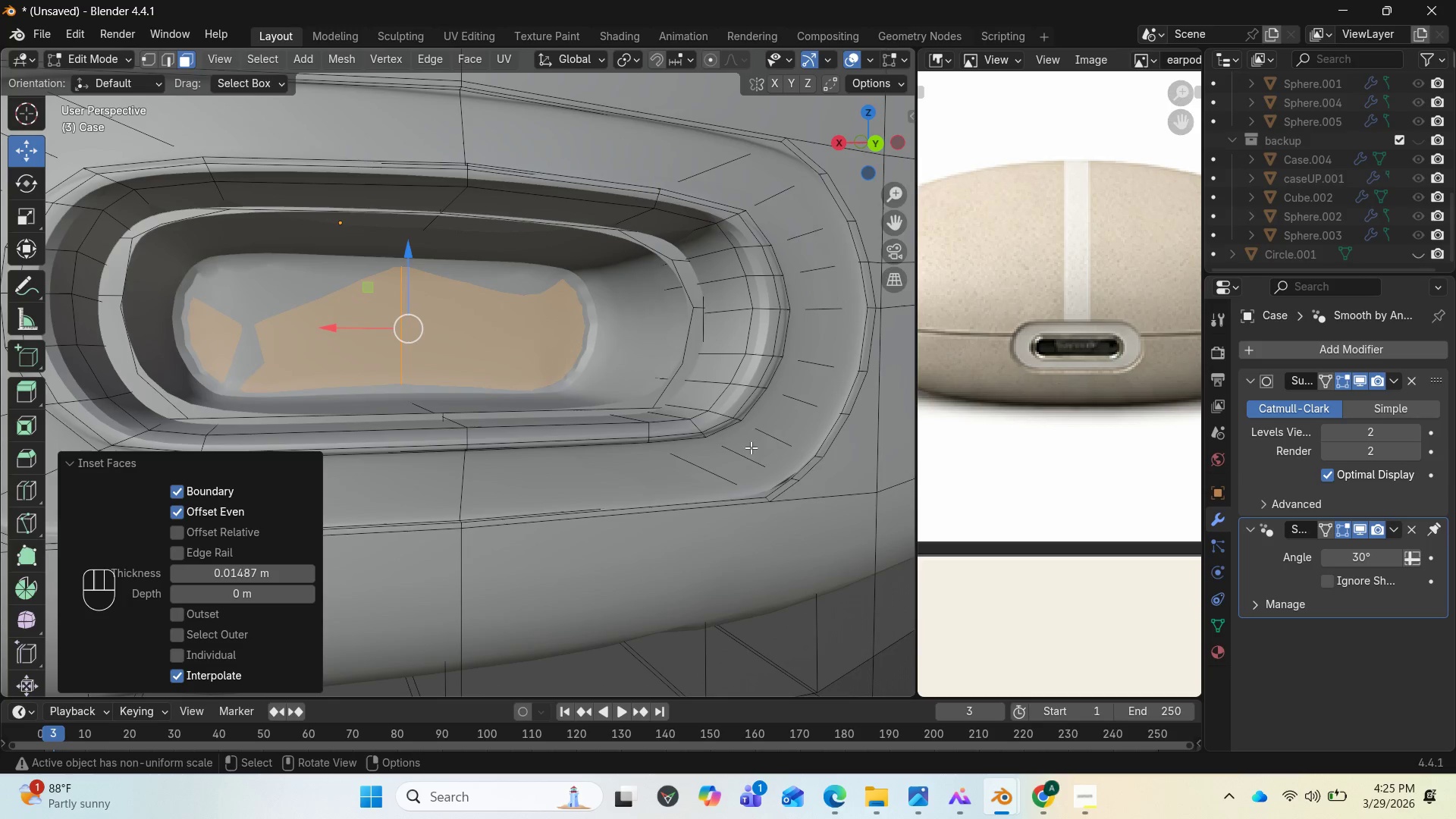 
type(sz)
 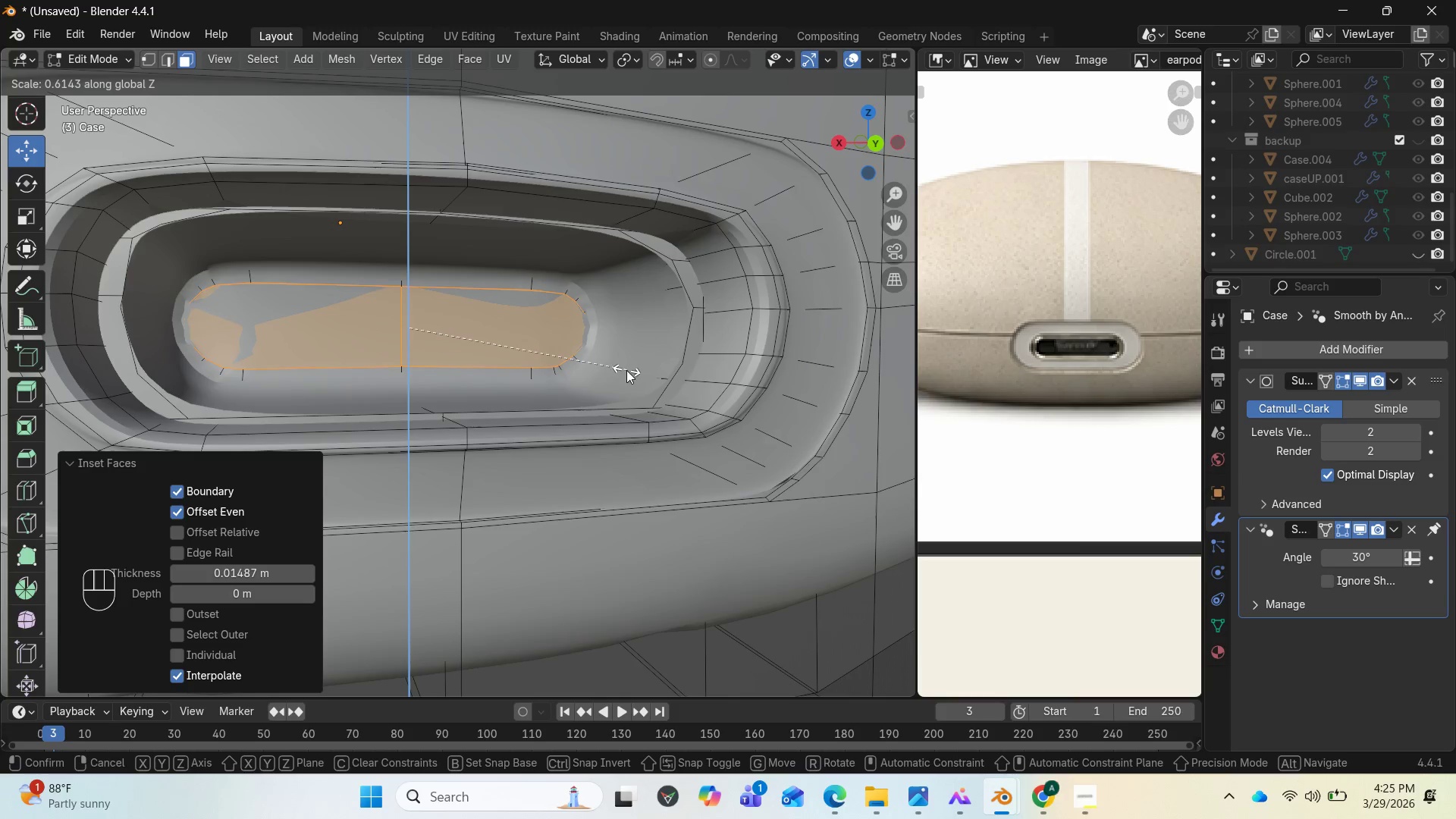 
left_click([616, 362])
 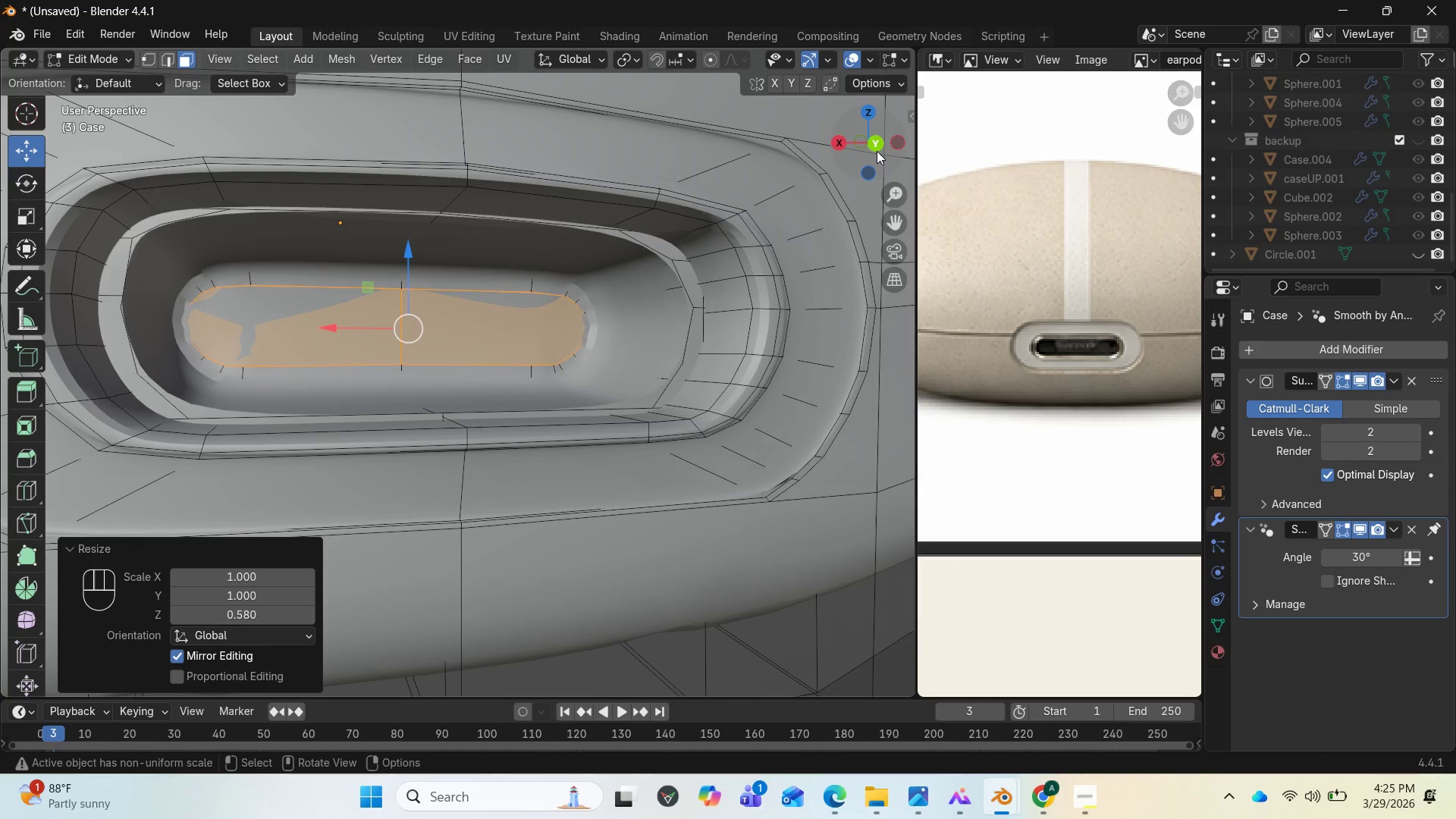 
left_click_drag(start_coordinate=[877, 150], to_coordinate=[48, 185])
 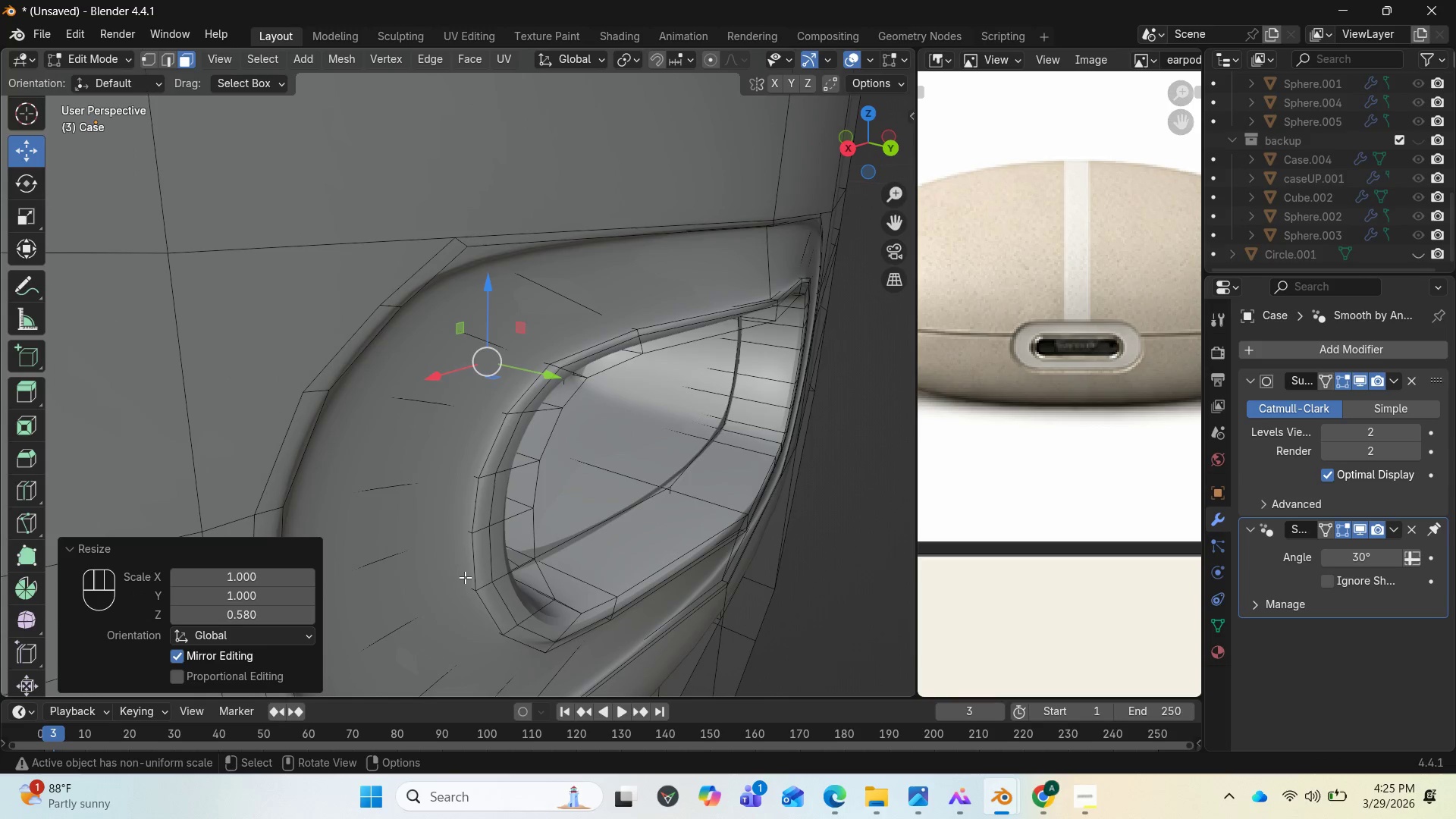 
key(E)
 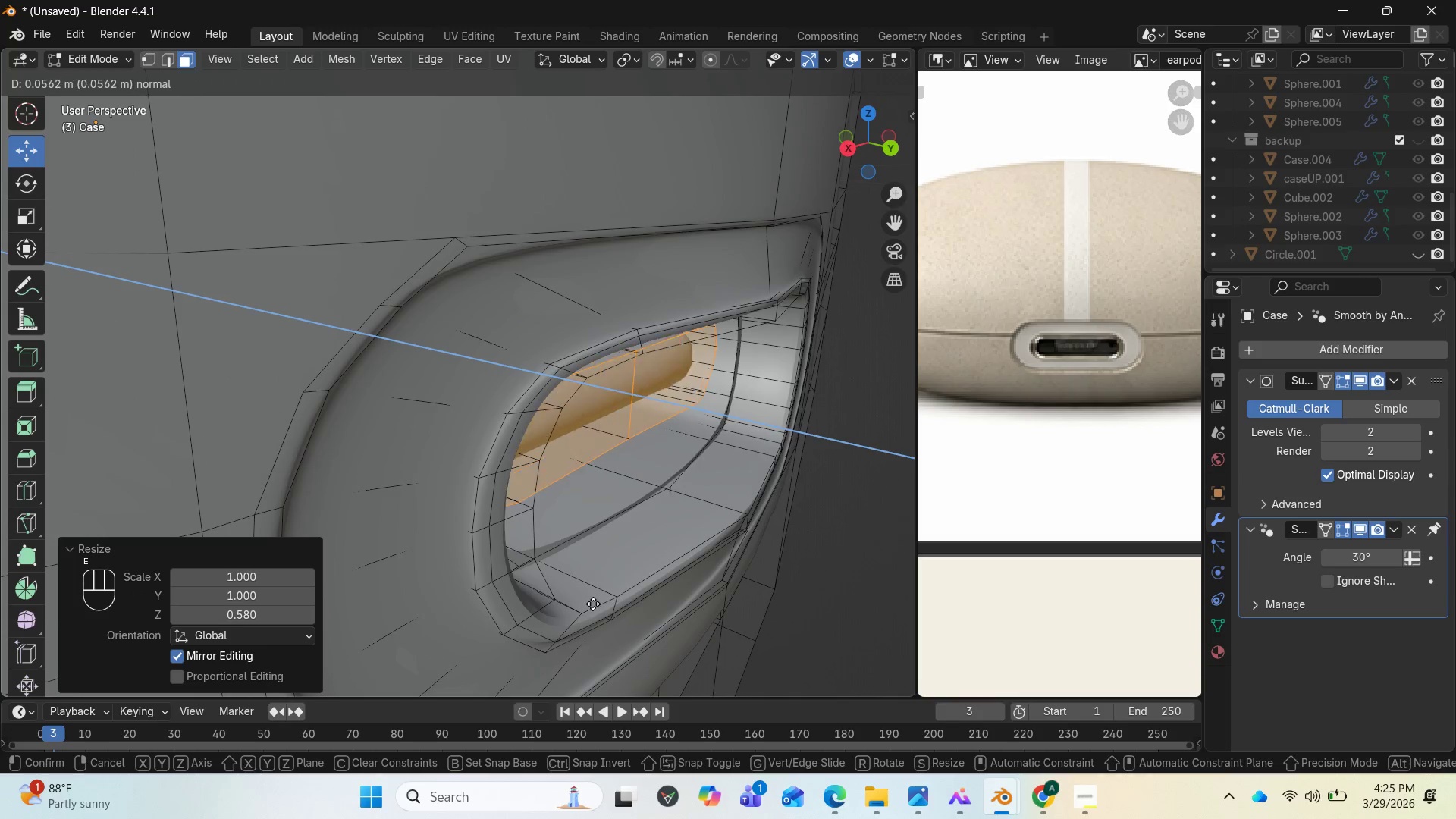 
left_click([593, 604])
 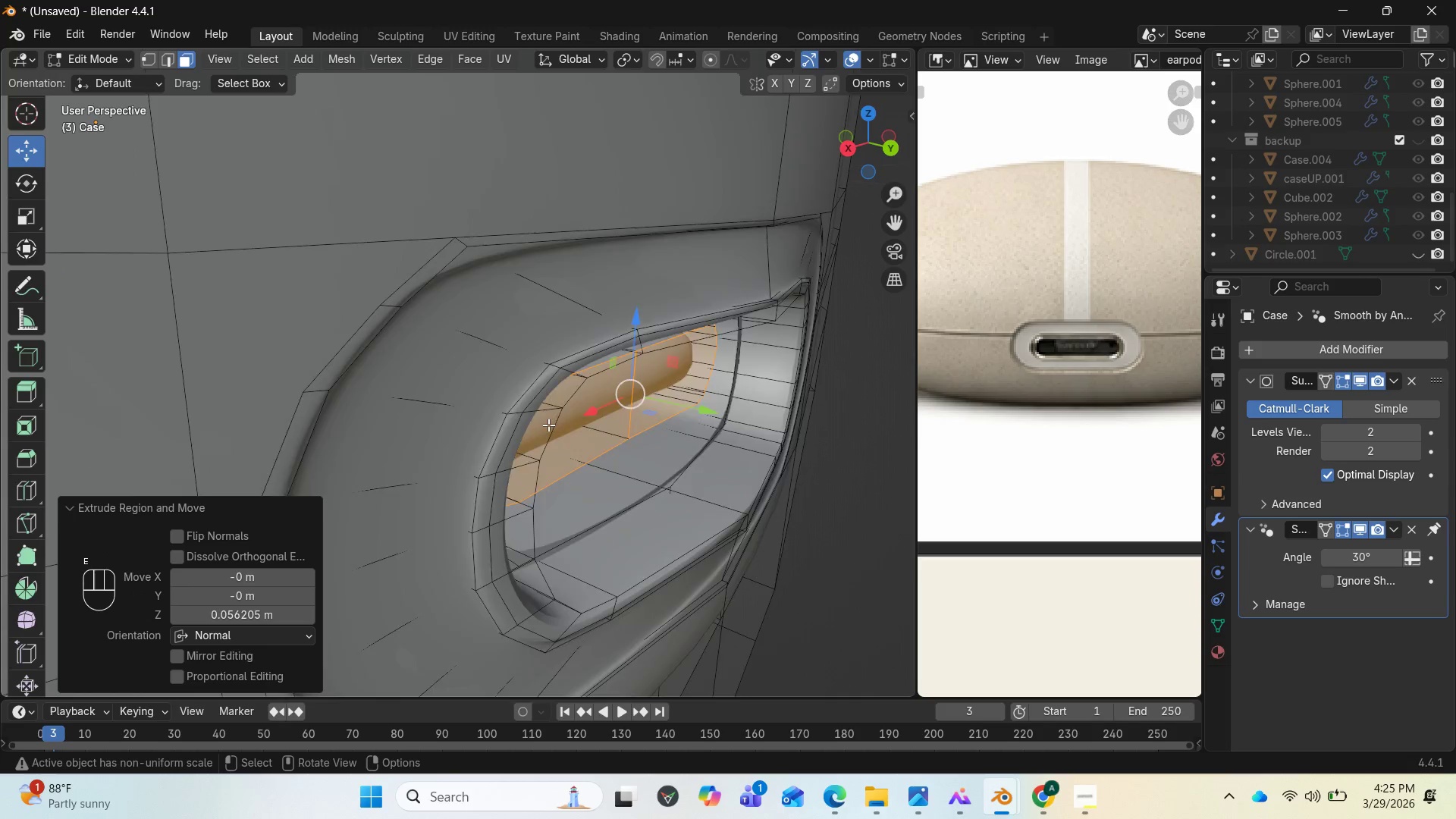 
scroll: coordinate [533, 418], scroll_direction: down, amount: 5.0
 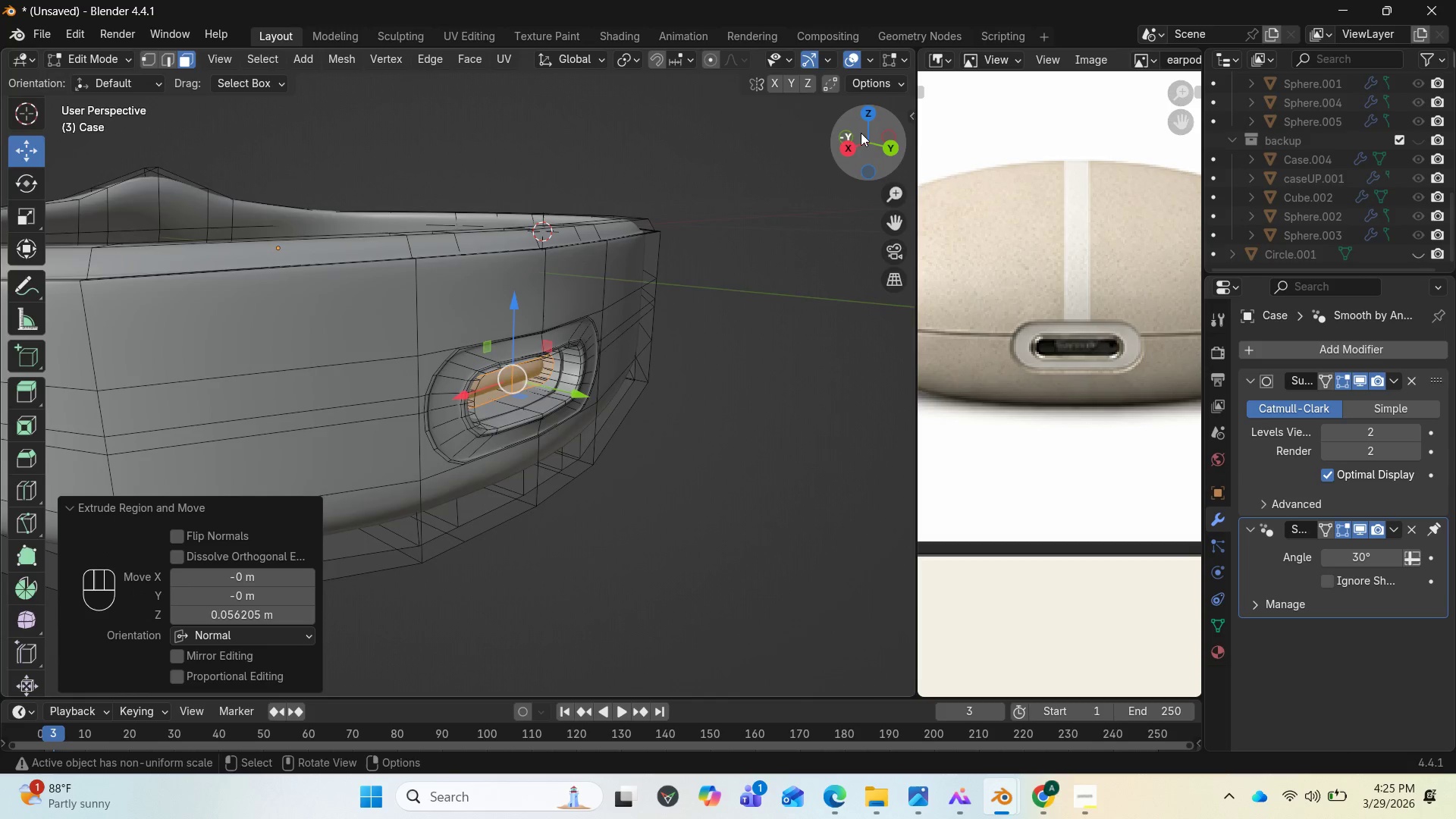 
left_click_drag(start_coordinate=[861, 133], to_coordinate=[860, 162])
 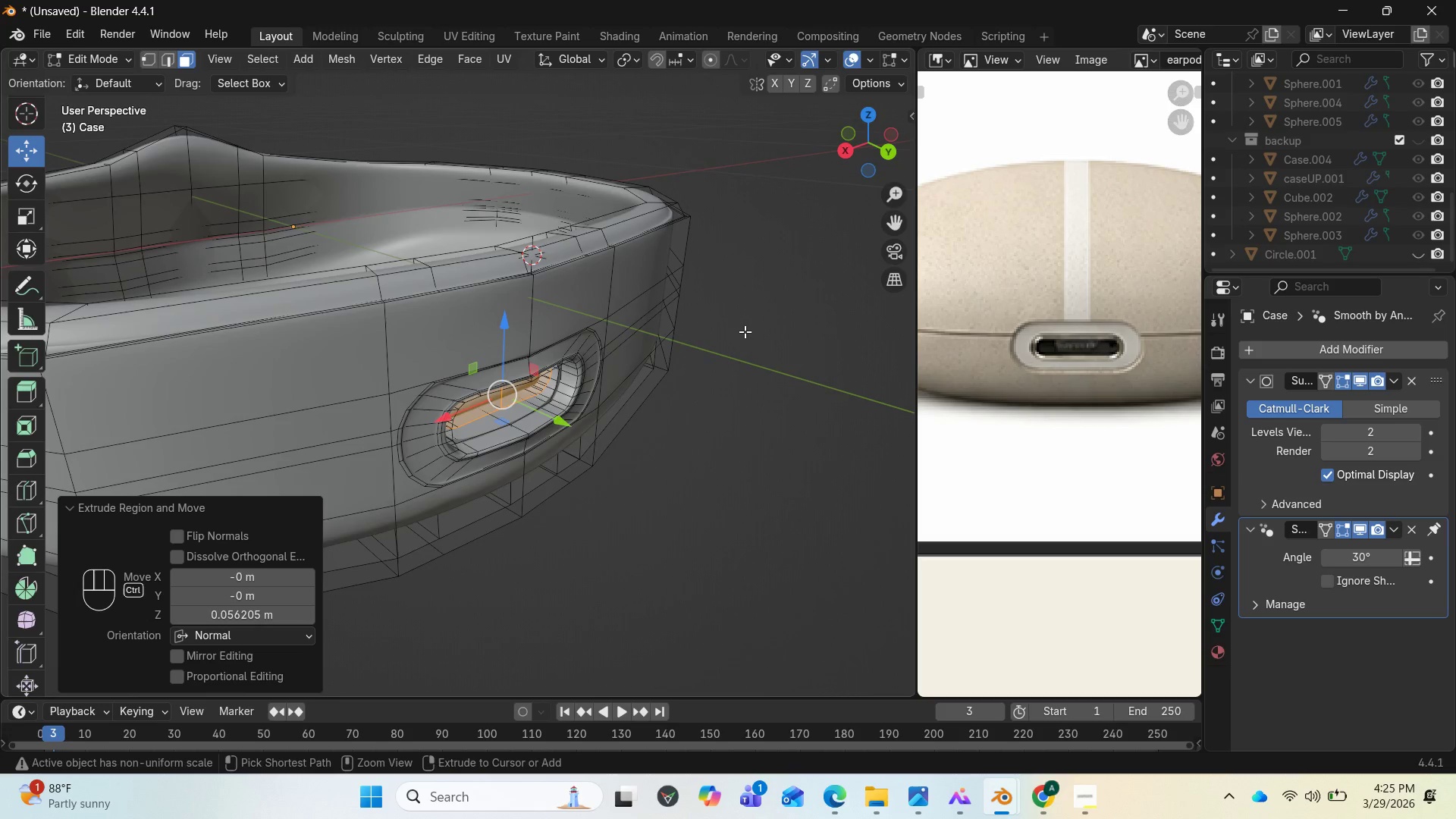 
key(Control+Z)
 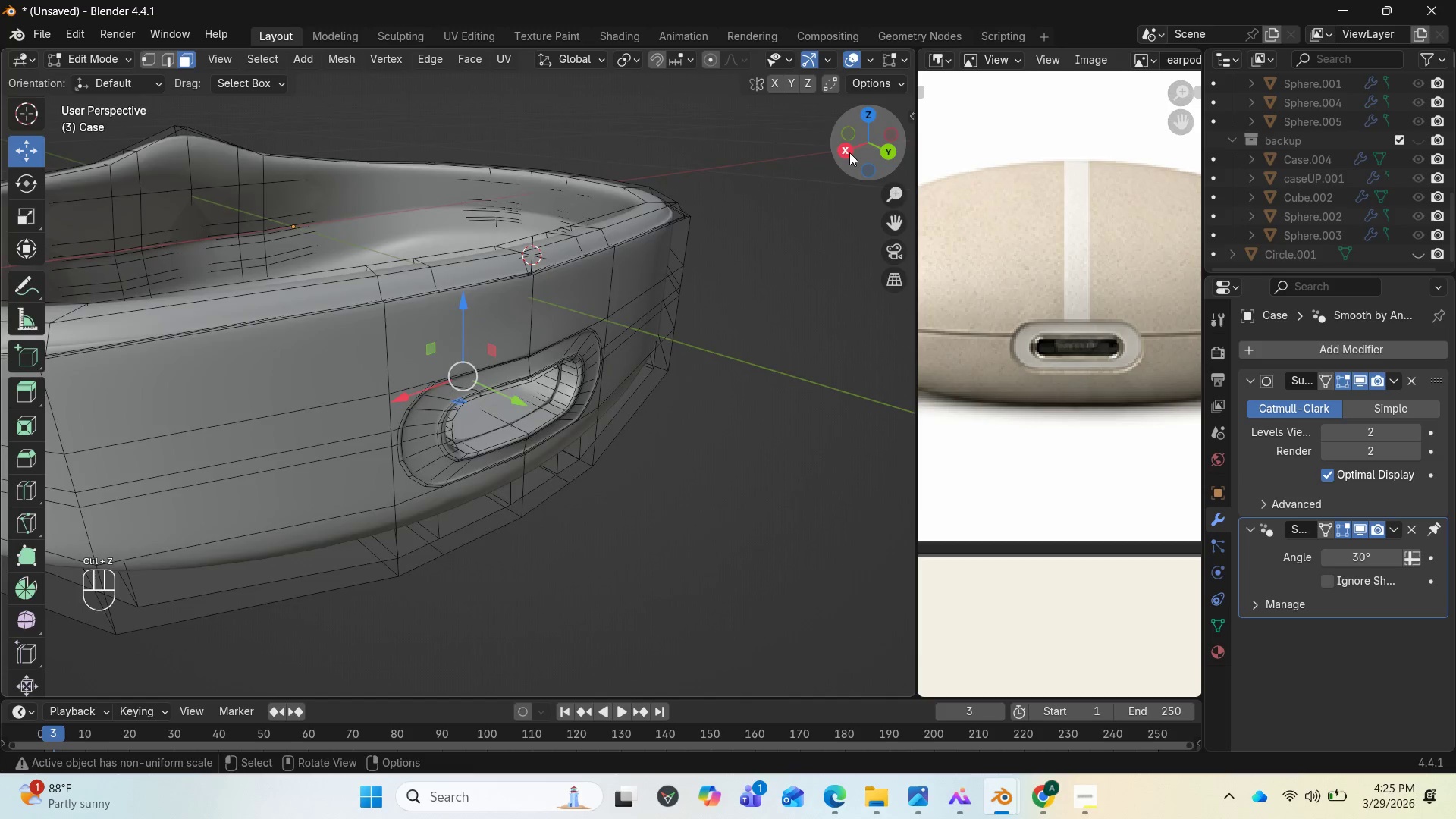 
left_click_drag(start_coordinate=[859, 155], to_coordinate=[110, 164])
 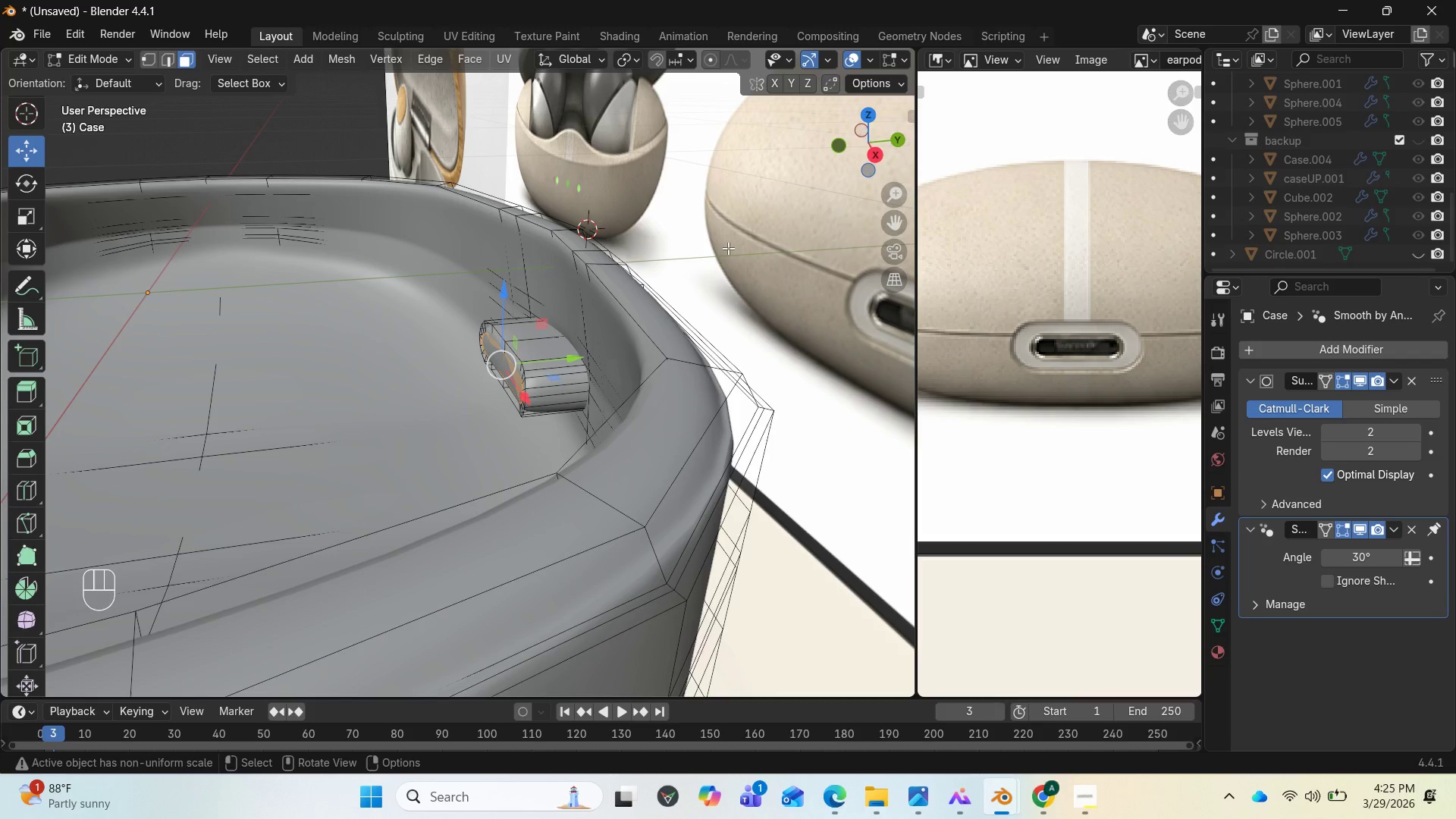 
hold_key(key=ShiftLeft, duration=1.11)
 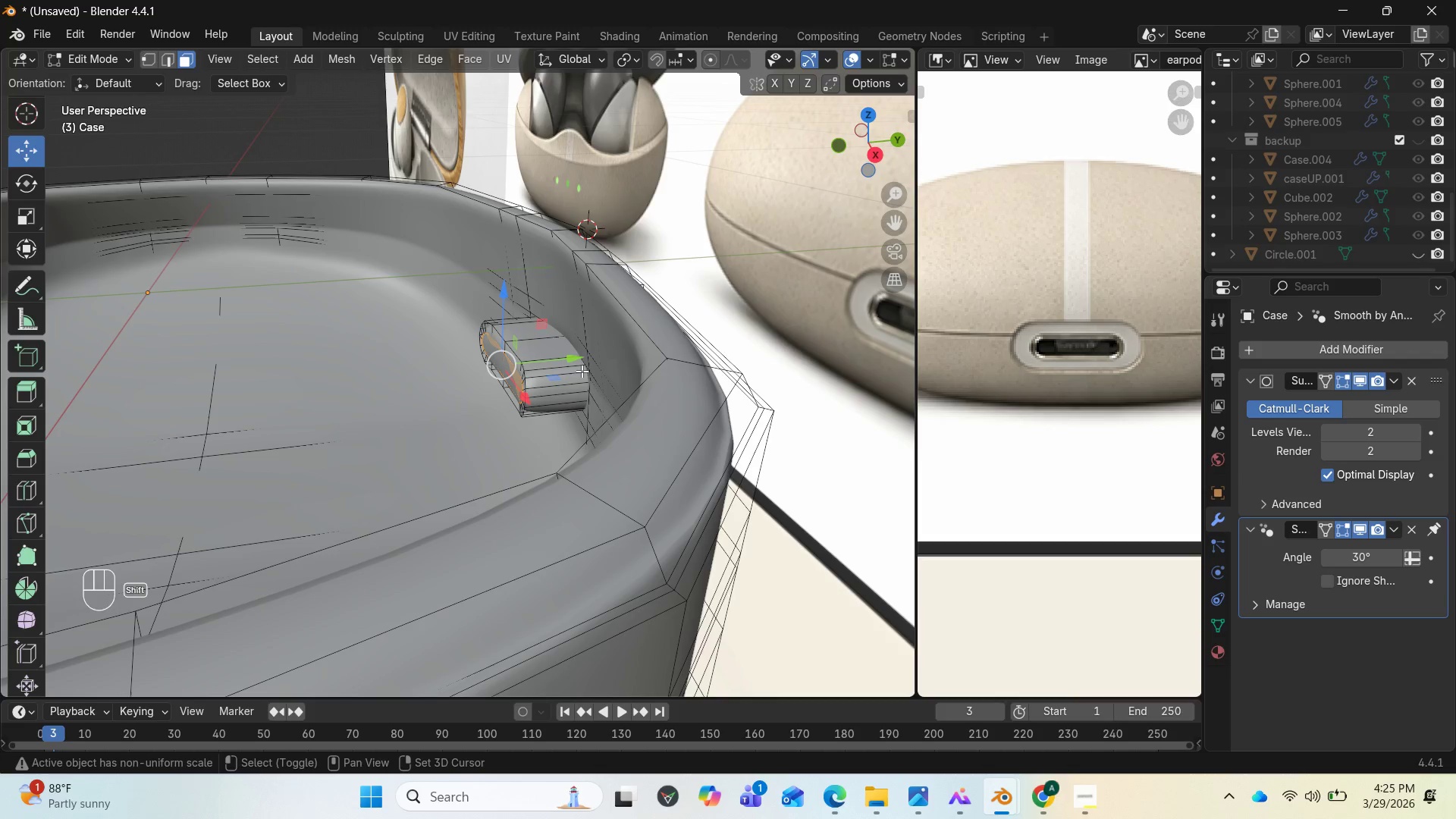 
key(Shift+D)
 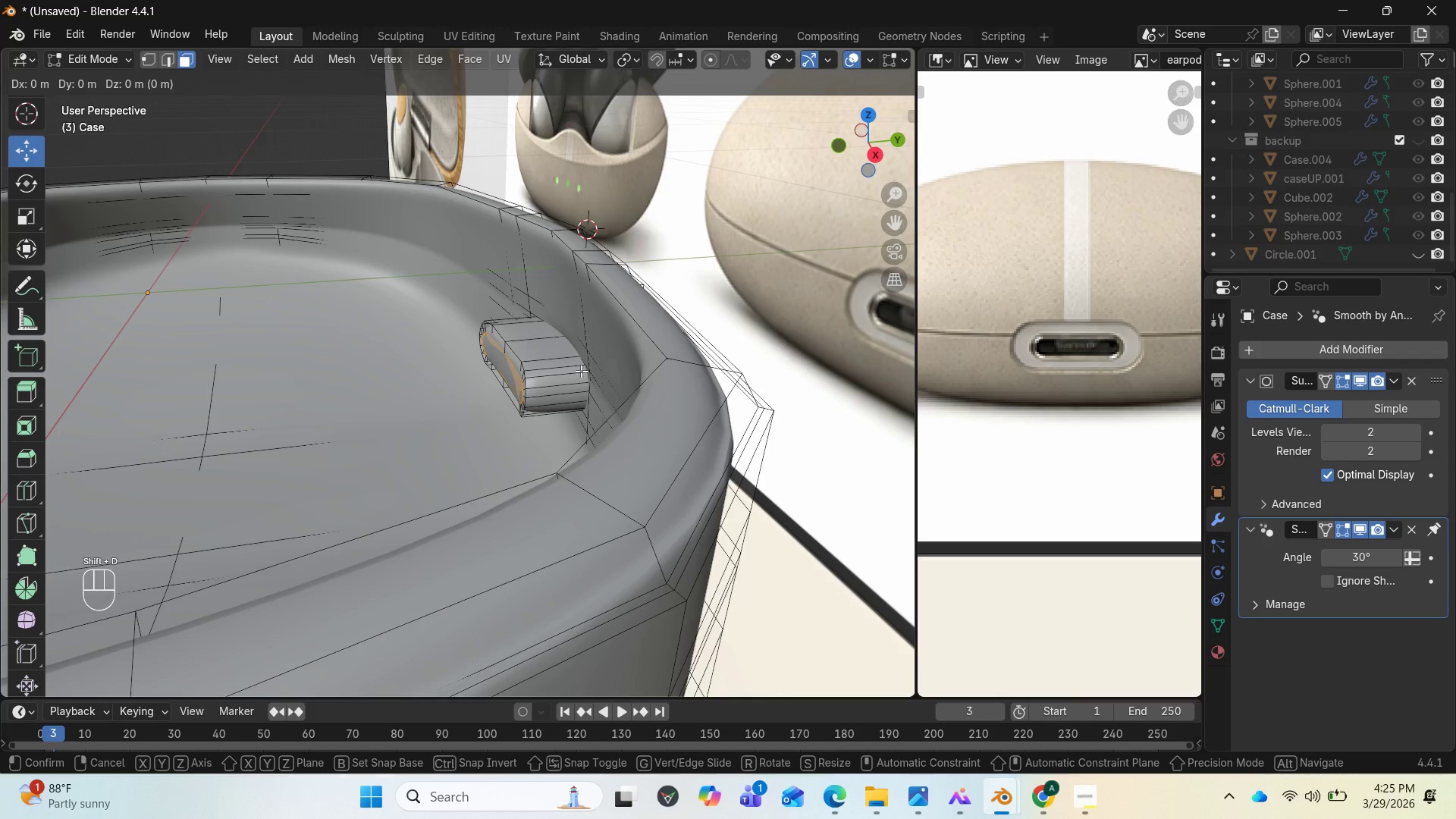 
left_click([581, 371])
 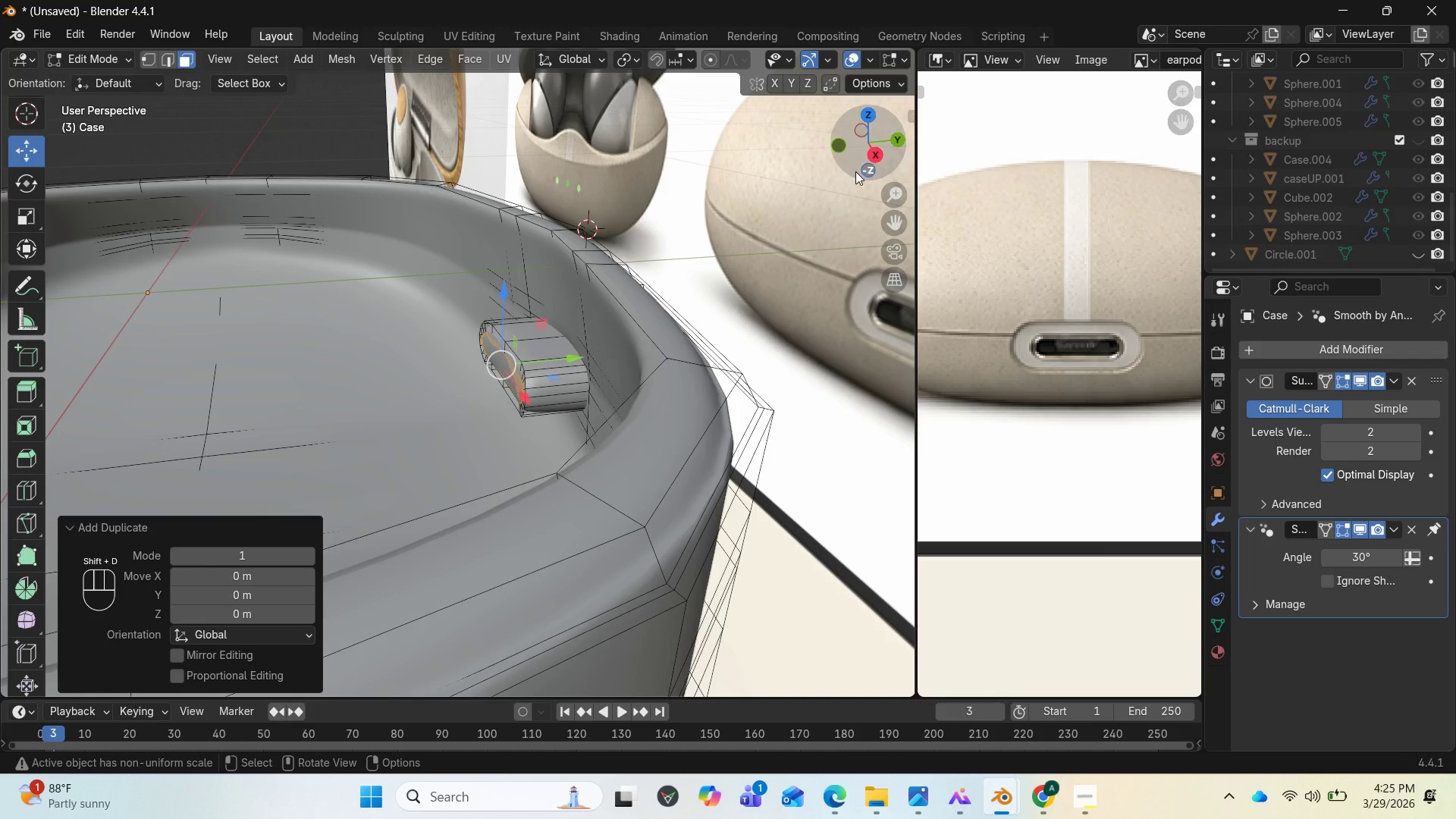 
left_click_drag(start_coordinate=[860, 158], to_coordinate=[708, 116])
 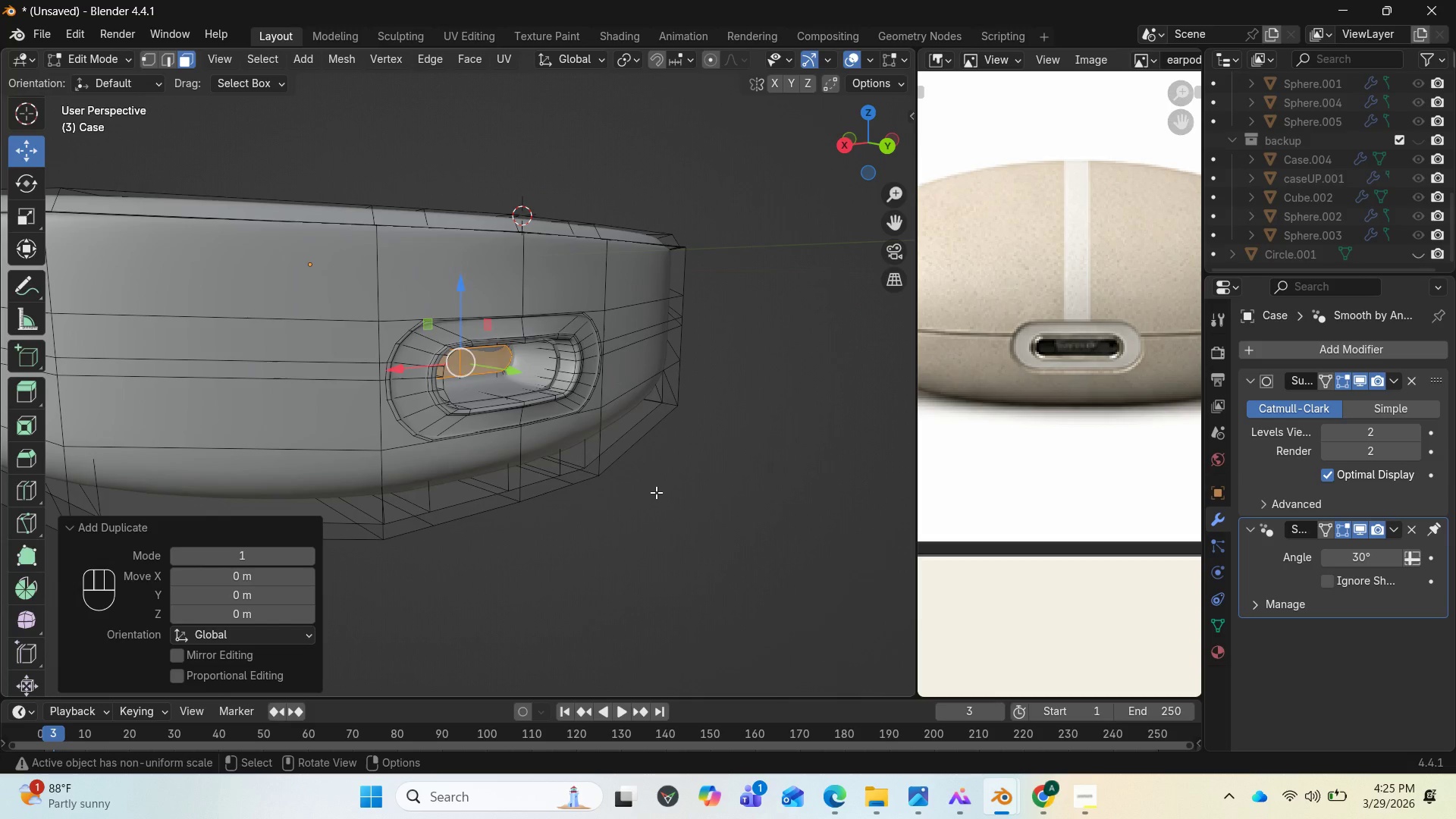 
key(E)
 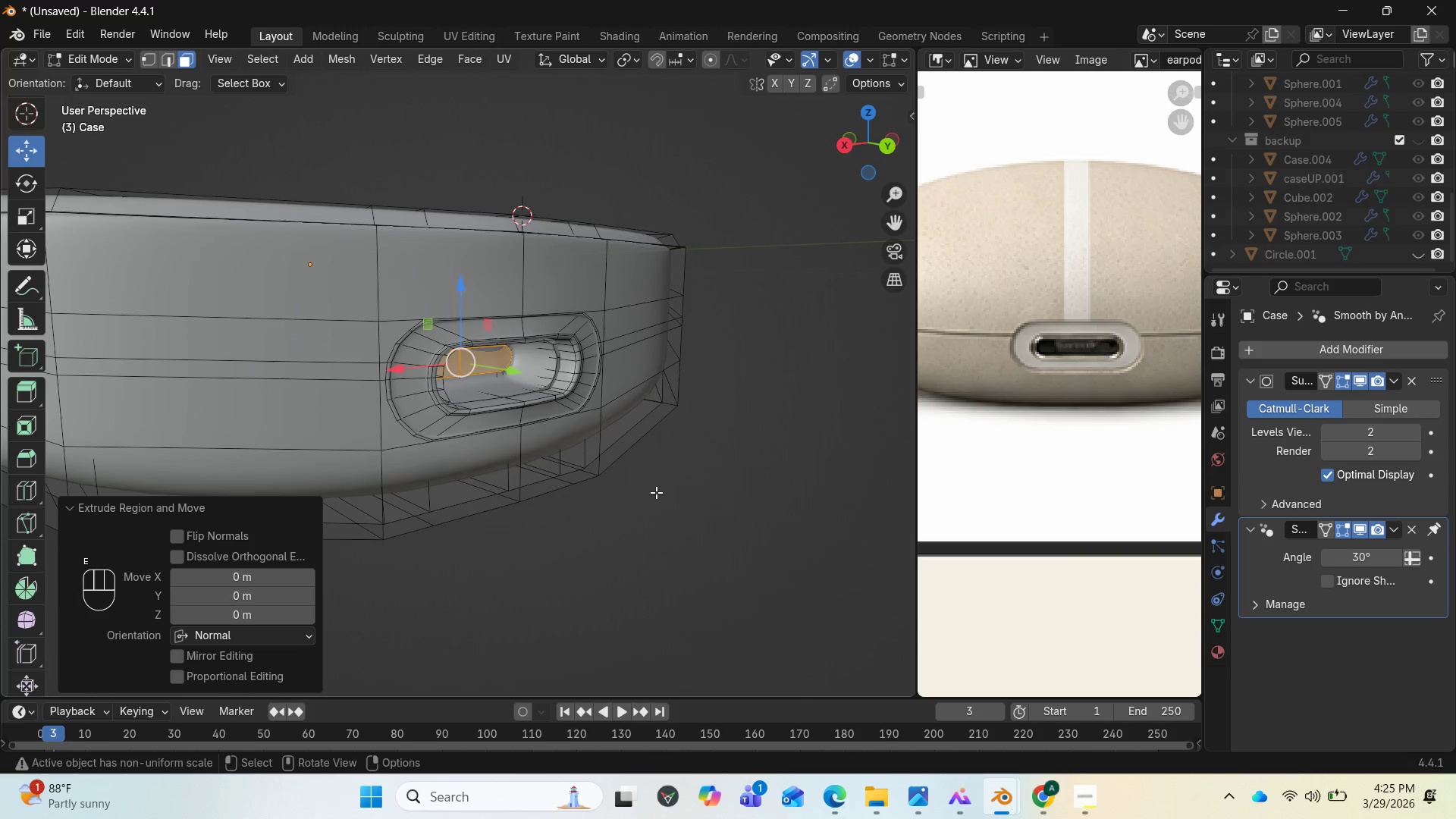 
left_click([656, 492])
 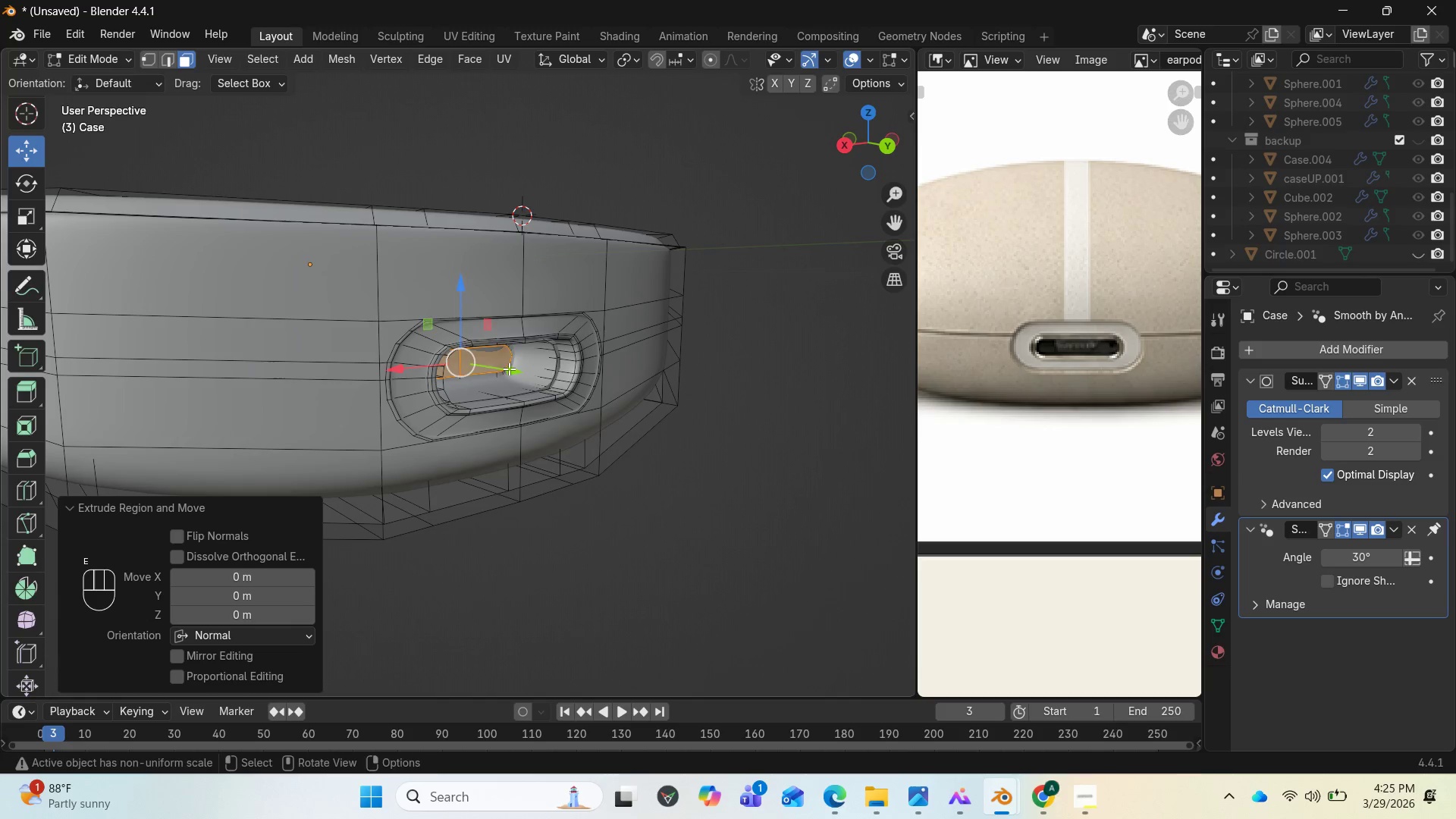 
left_click_drag(start_coordinate=[509, 369], to_coordinate=[546, 381])
 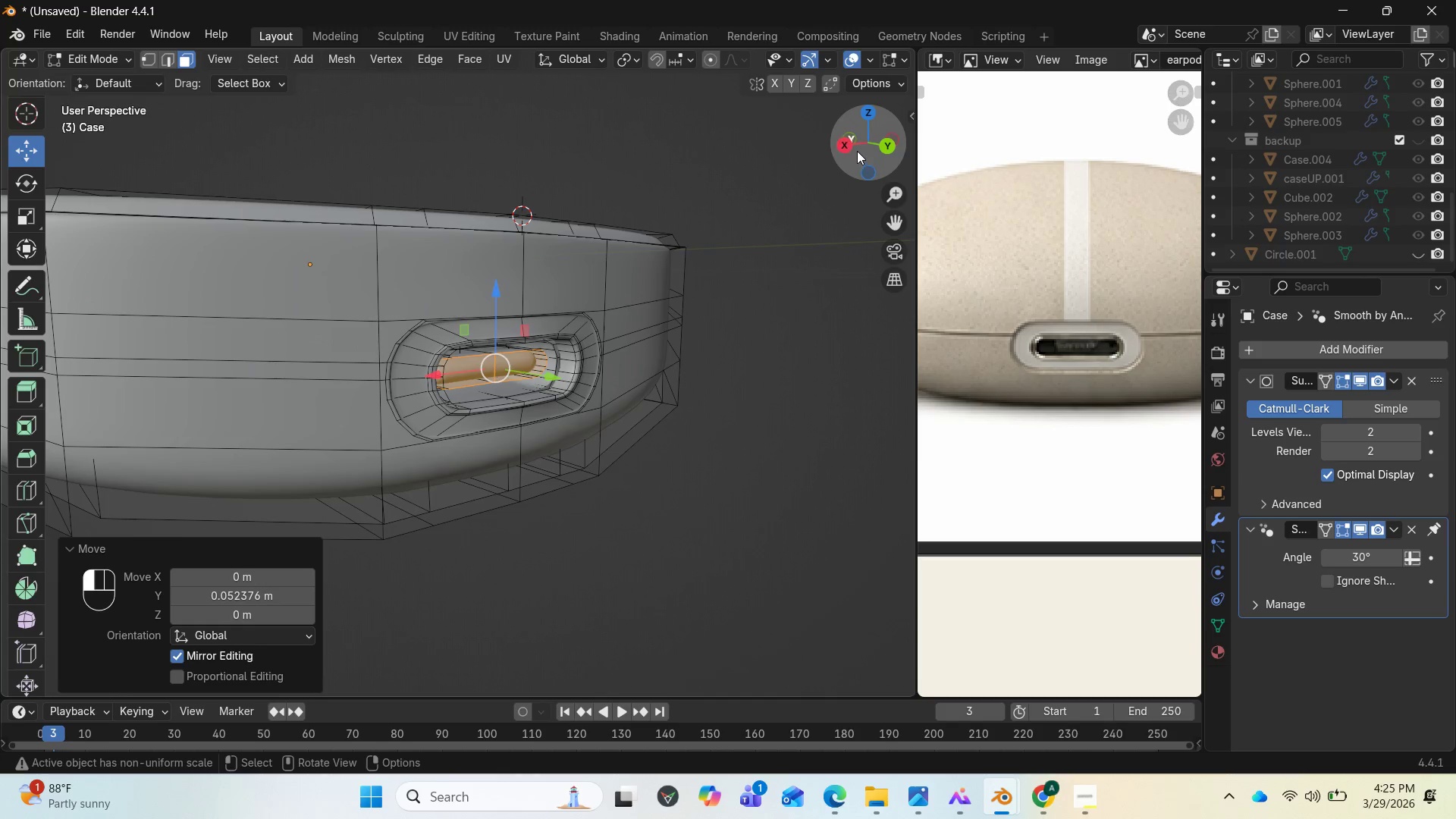 
left_click_drag(start_coordinate=[857, 151], to_coordinate=[792, 130])
 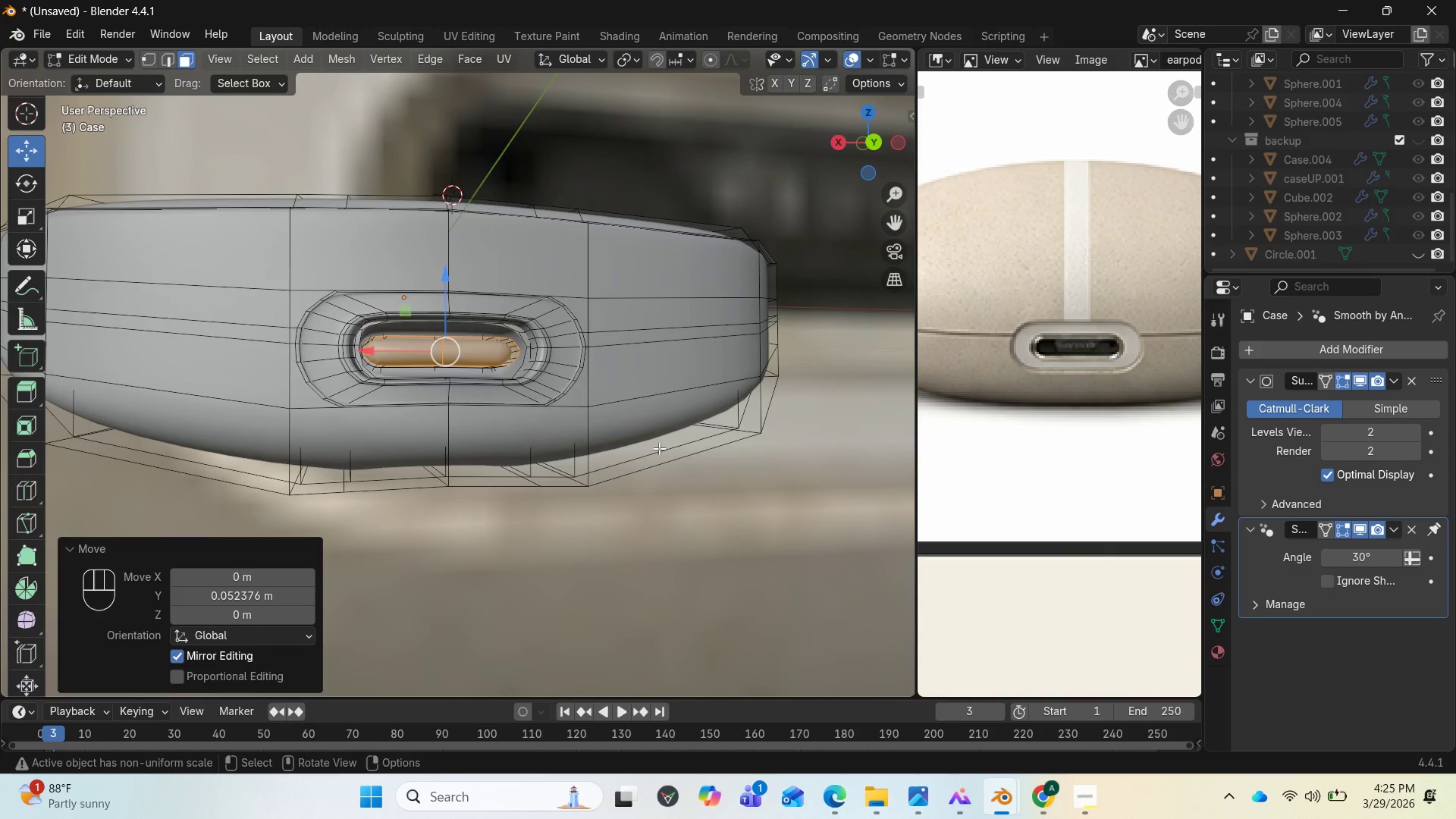 
key(Tab)
 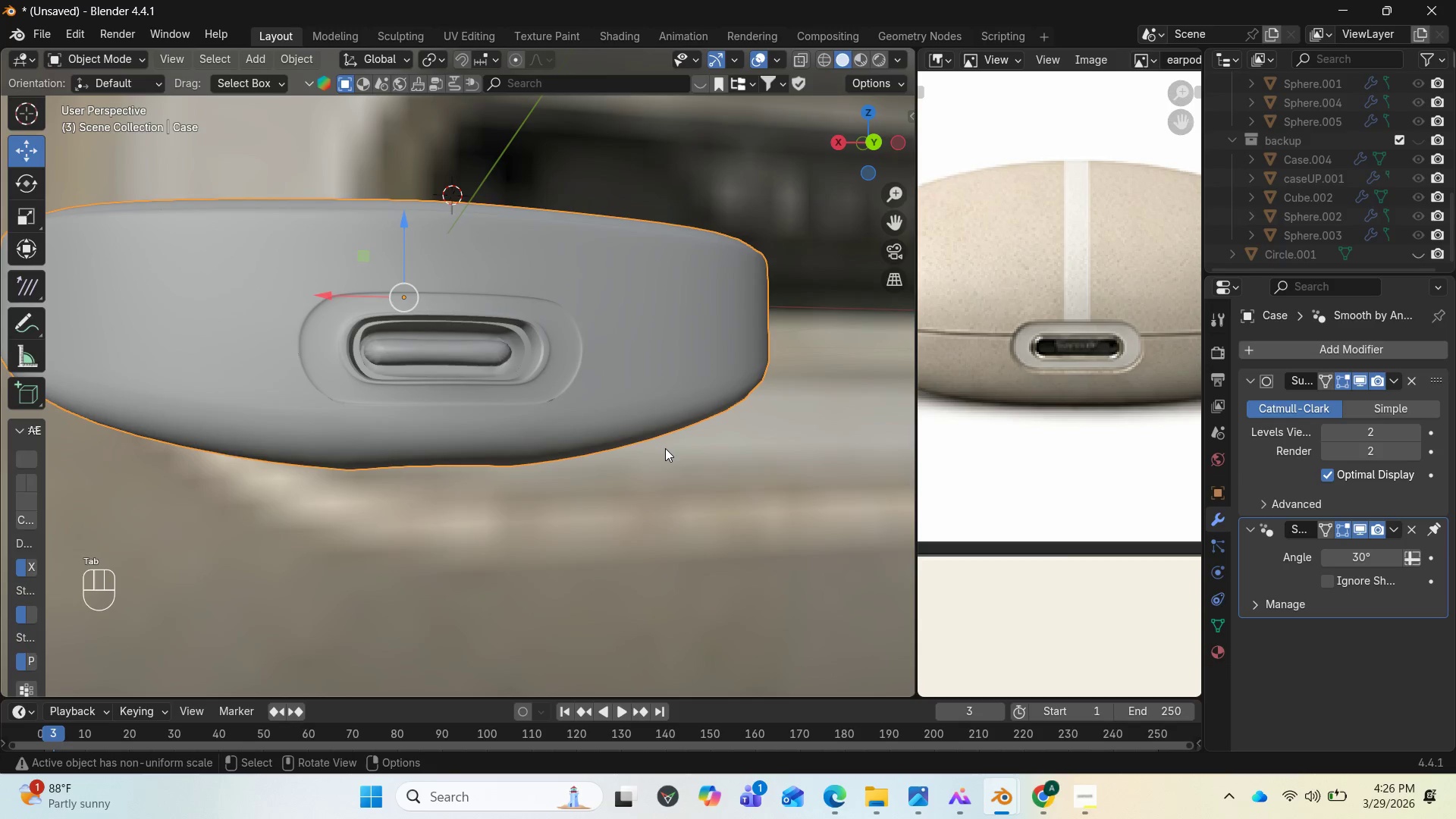 
left_click([665, 448])
 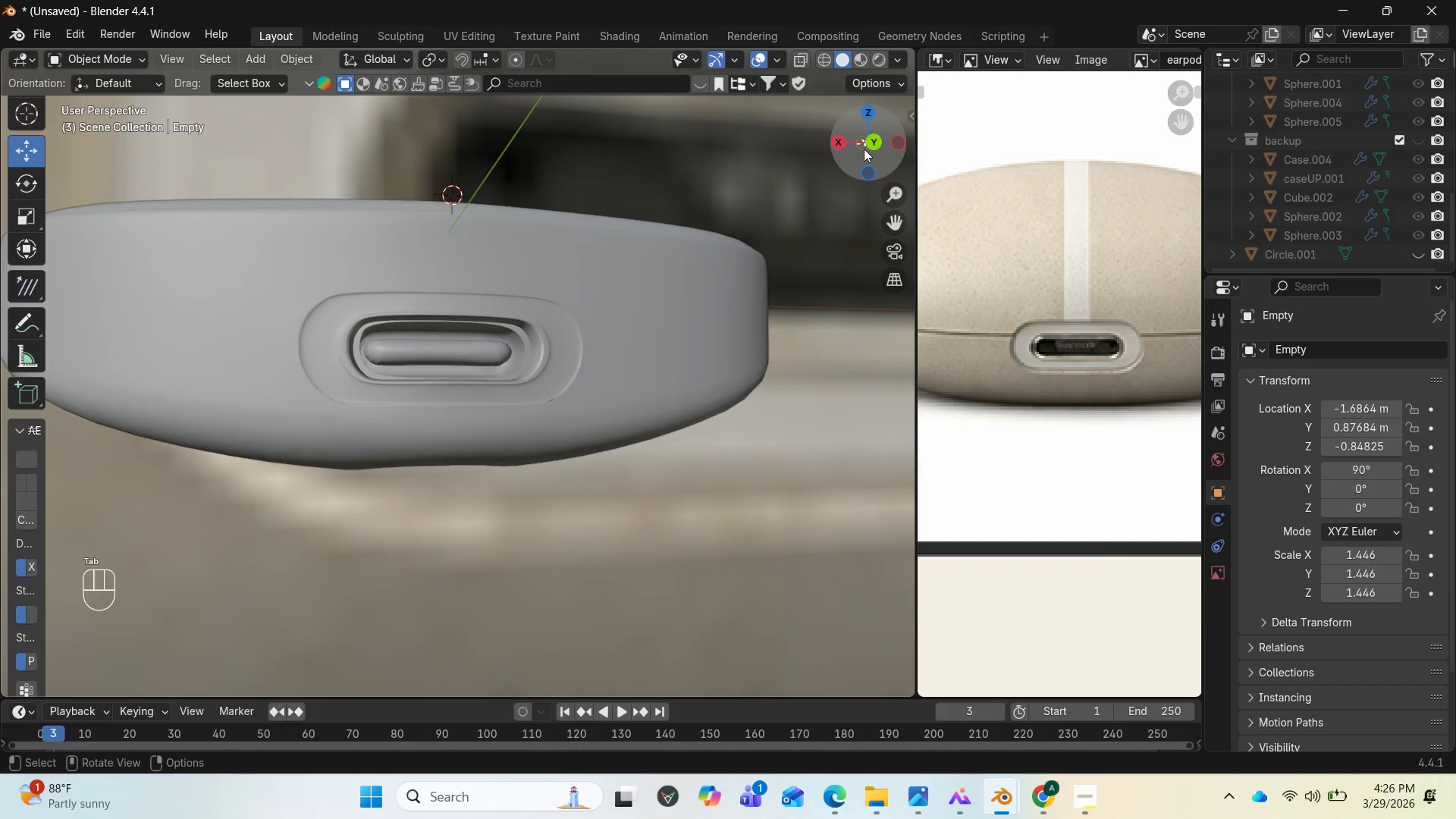 
left_click_drag(start_coordinate=[864, 149], to_coordinate=[74, 231])
 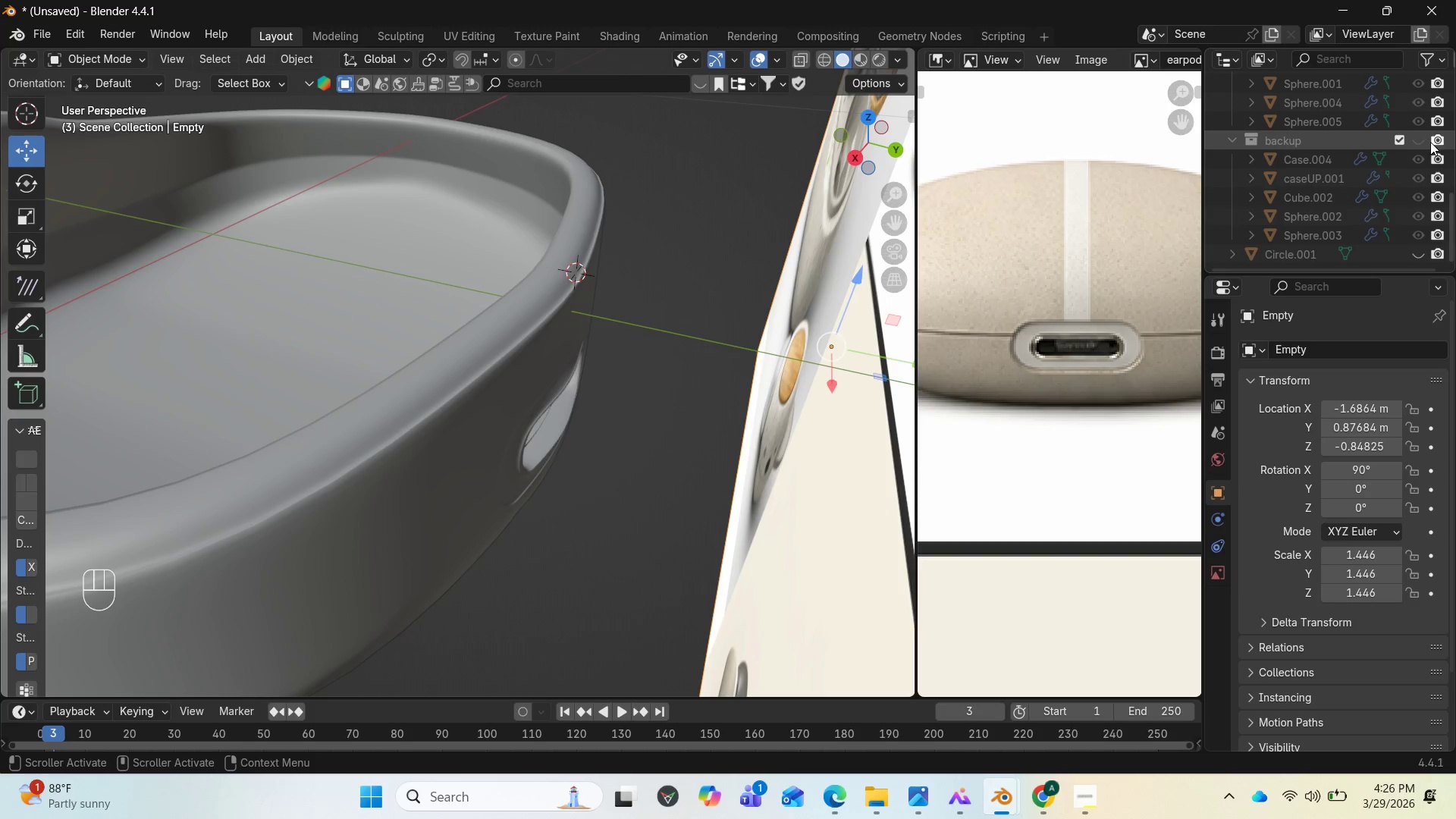 
left_click([1420, 133])
 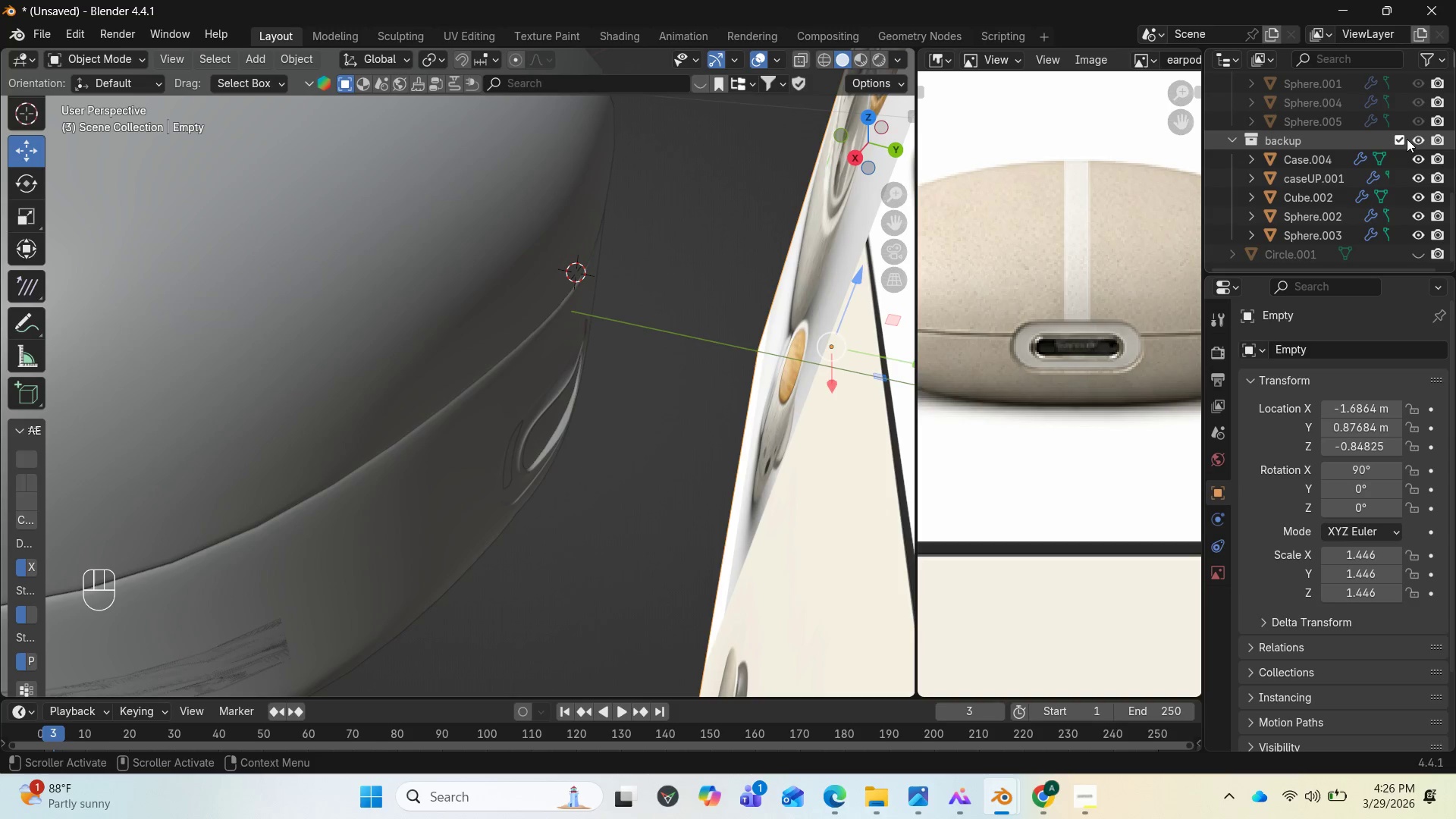 
left_click([1407, 139])
 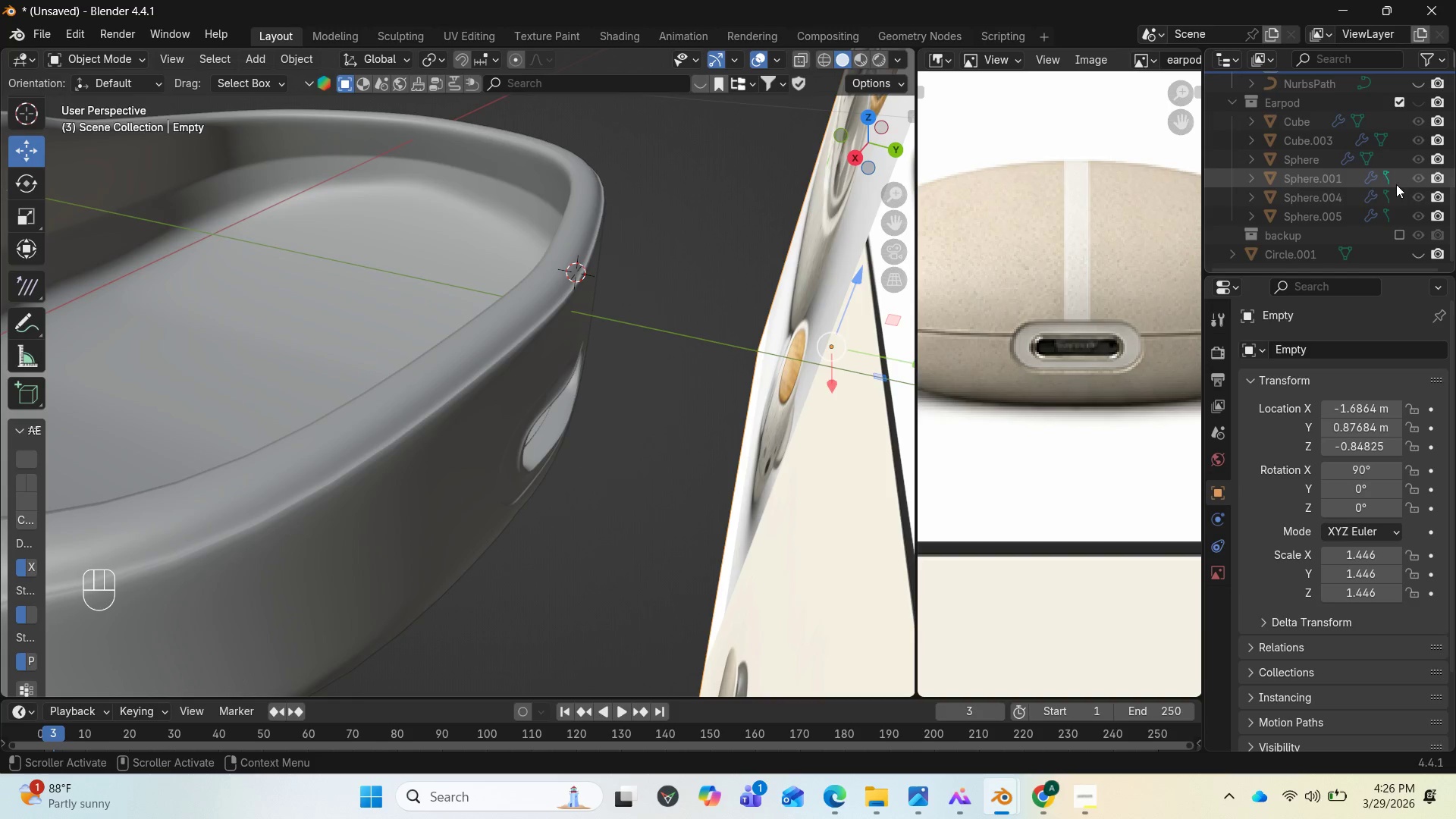 
scroll: coordinate [1395, 245], scroll_direction: none, amount: 0.0
 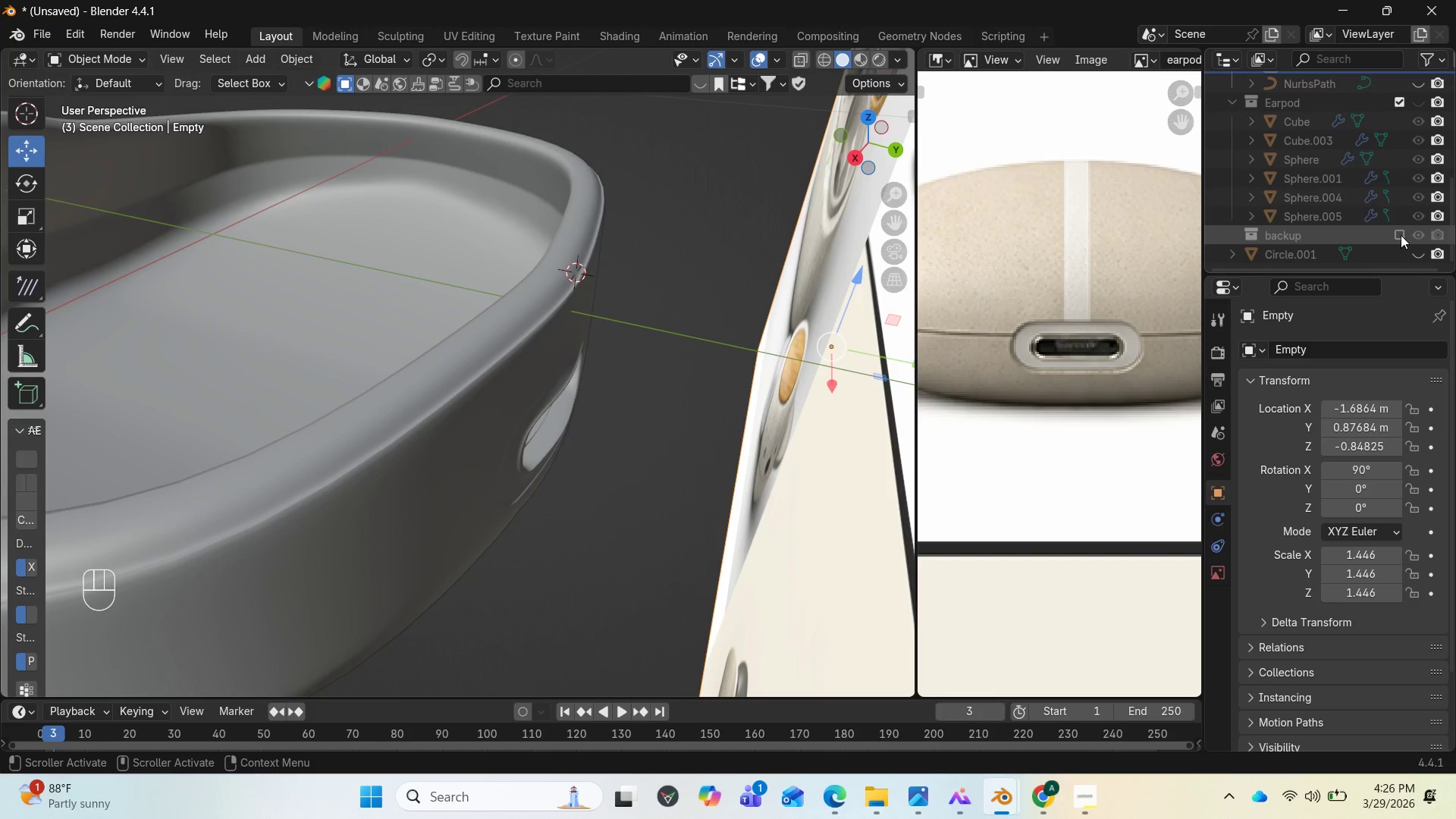 
left_click([1401, 235])
 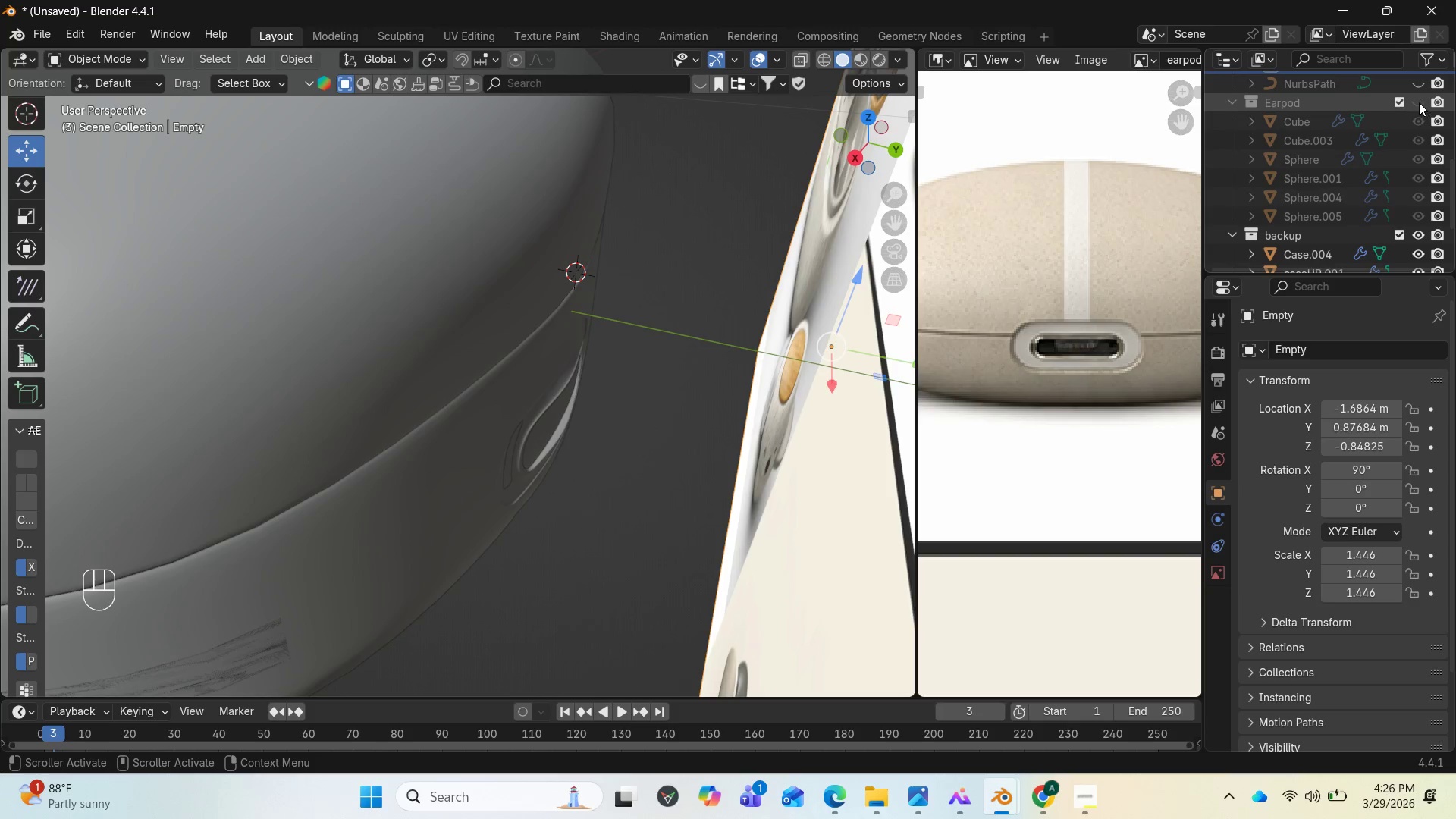 
left_click([1419, 102])
 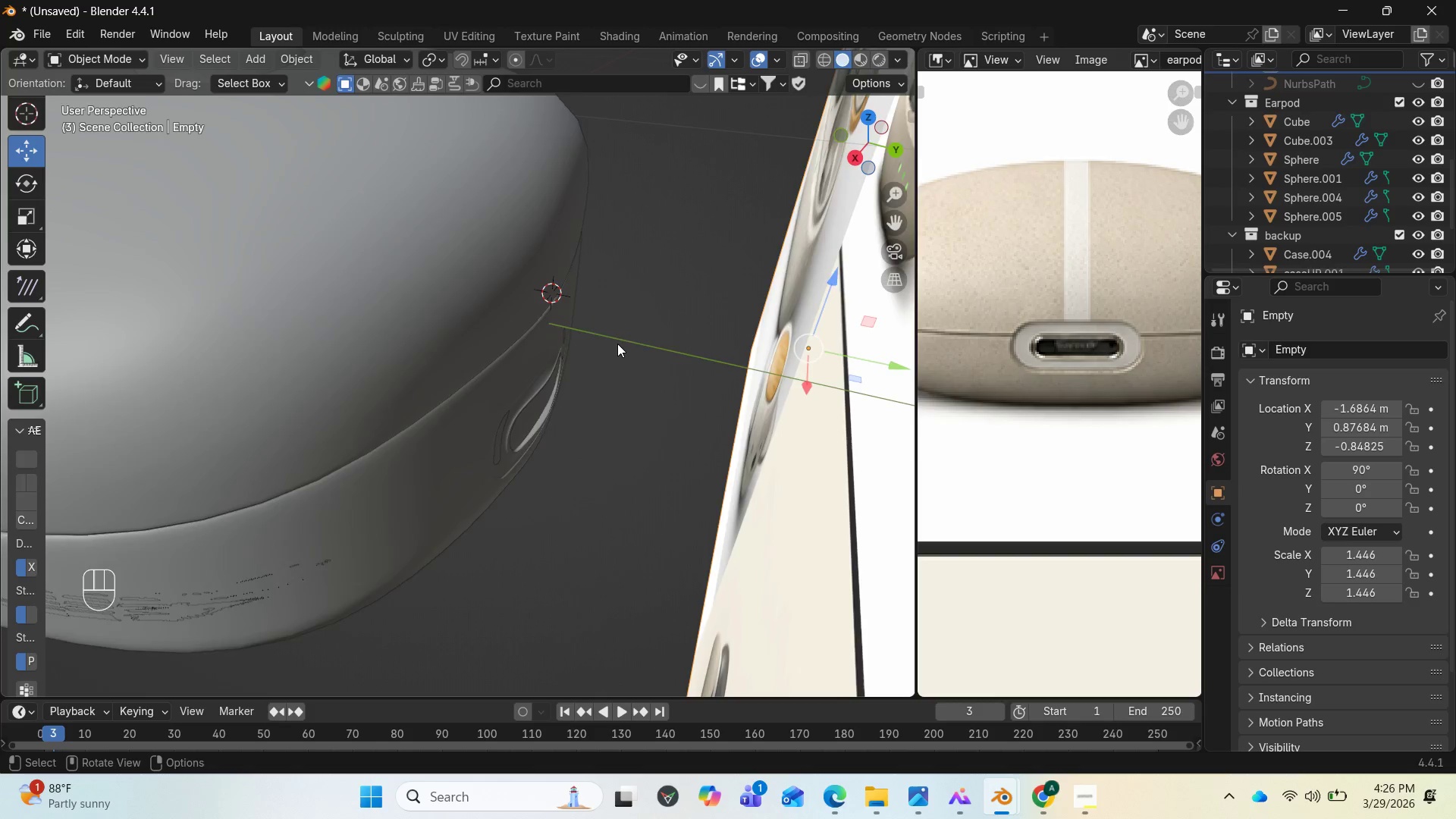 
scroll: coordinate [621, 346], scroll_direction: down, amount: 5.0
 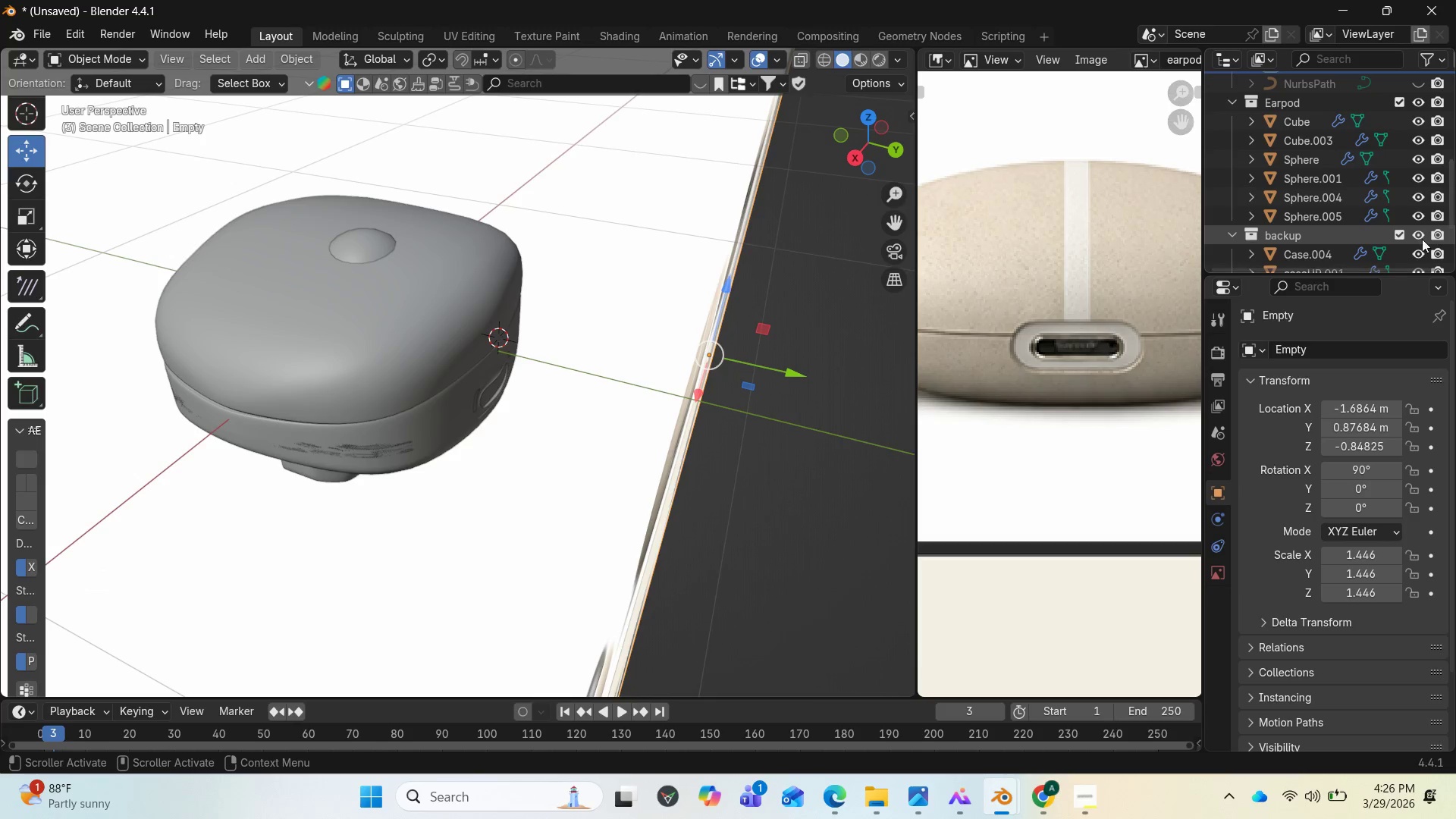 
left_click([1416, 235])
 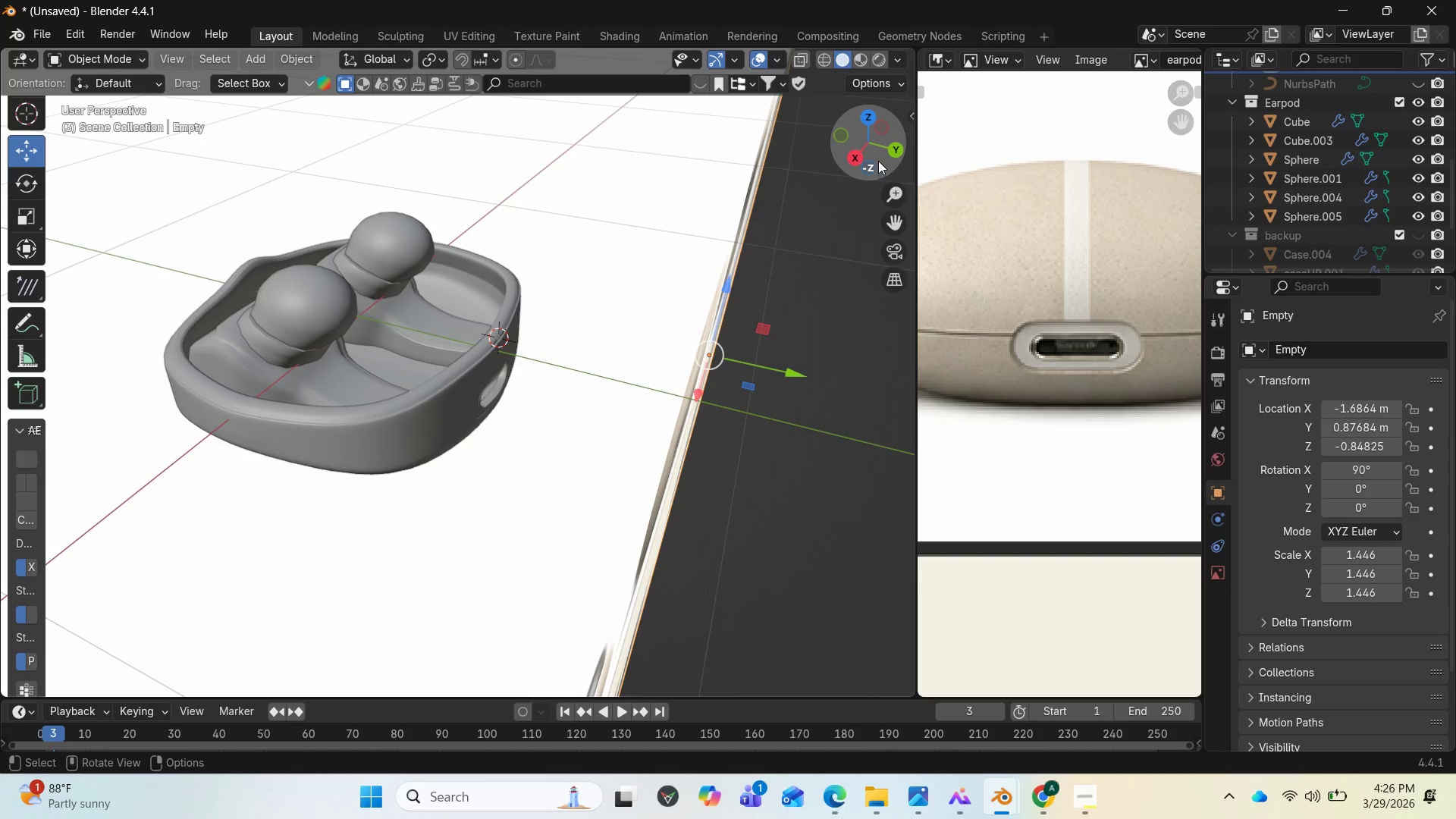 
left_click_drag(start_coordinate=[878, 160], to_coordinate=[355, 144])
 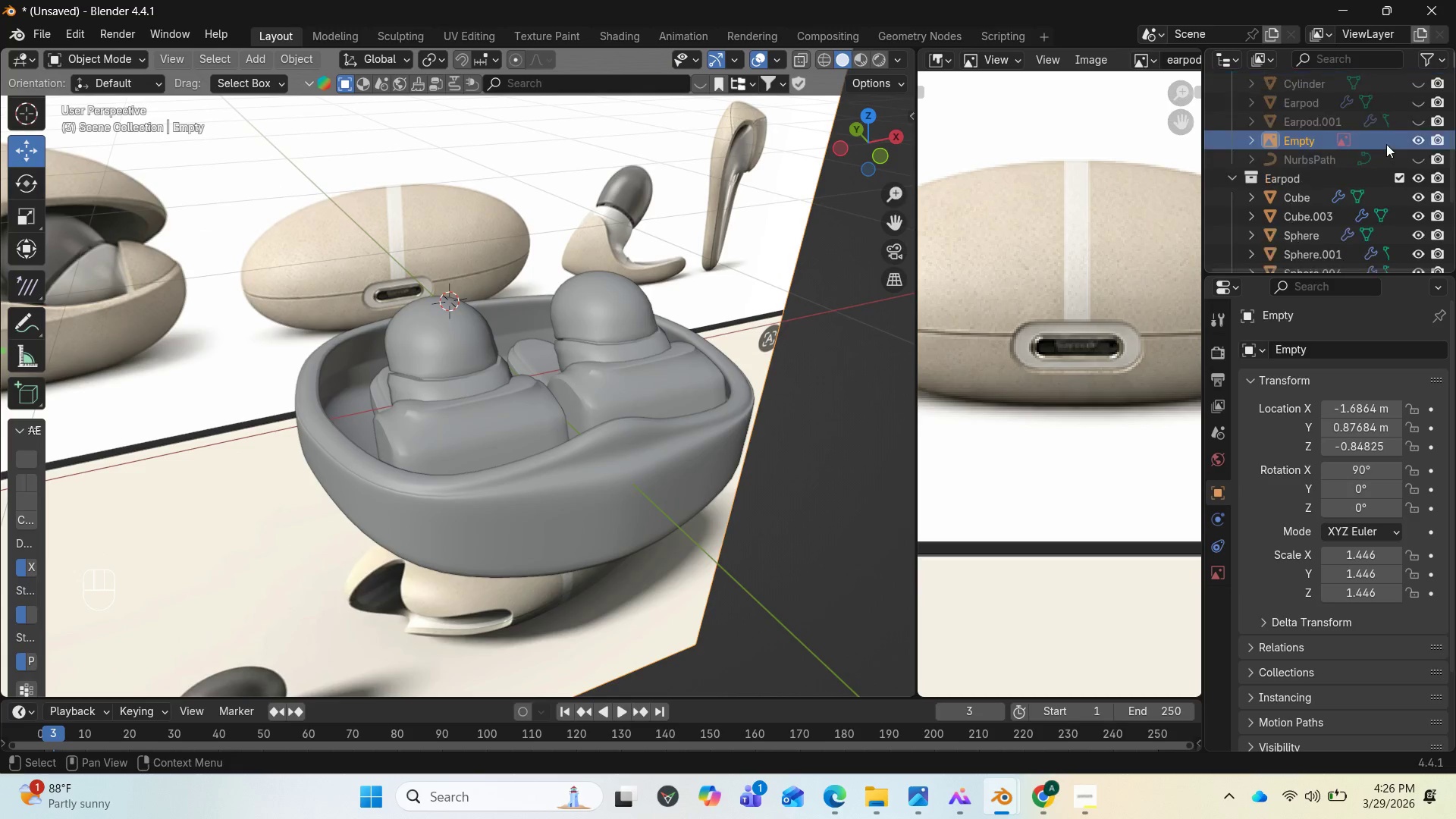 
scroll: coordinate [1437, 171], scroll_direction: up, amount: 4.0
 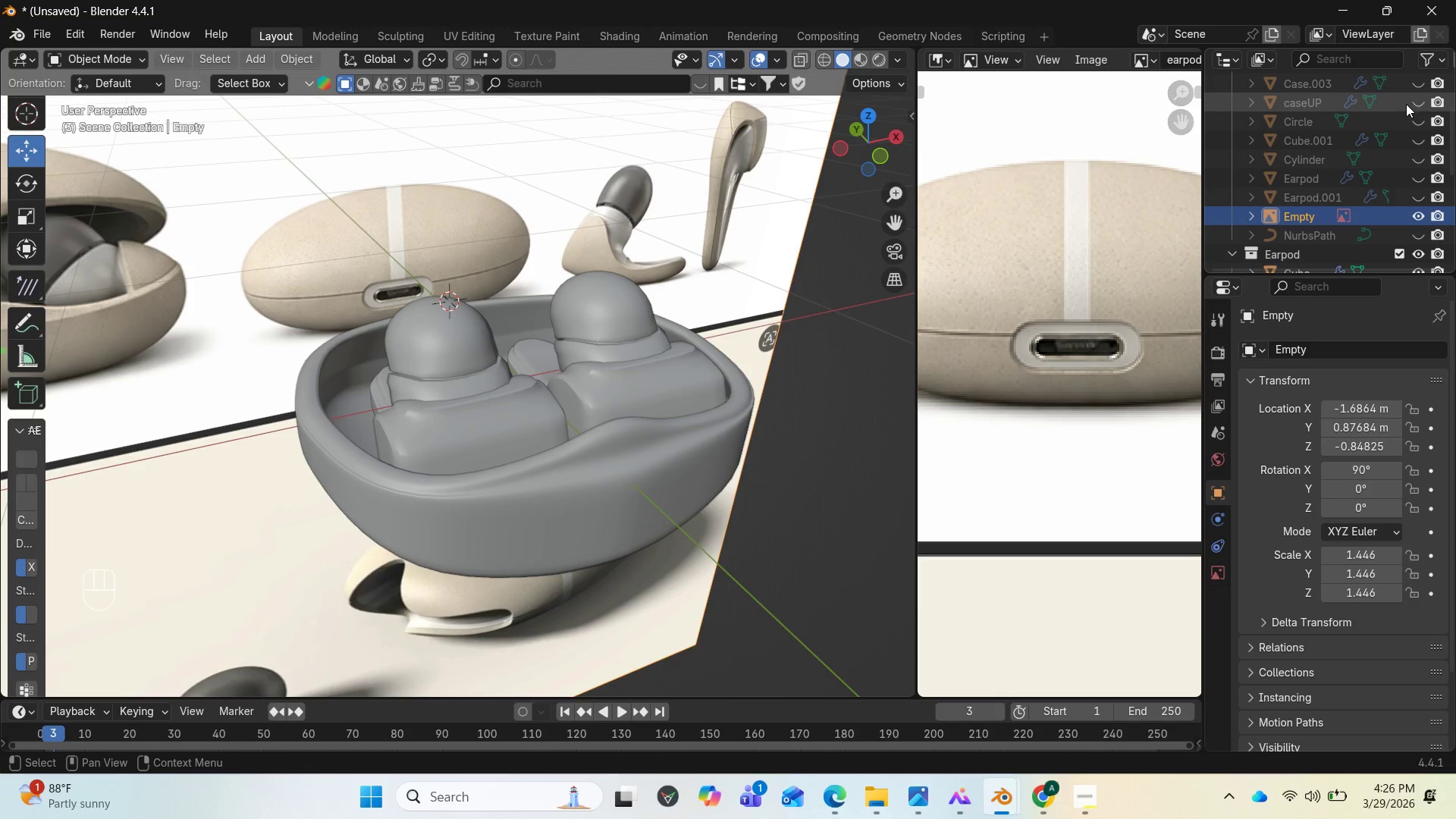 
left_click([1414, 105])
 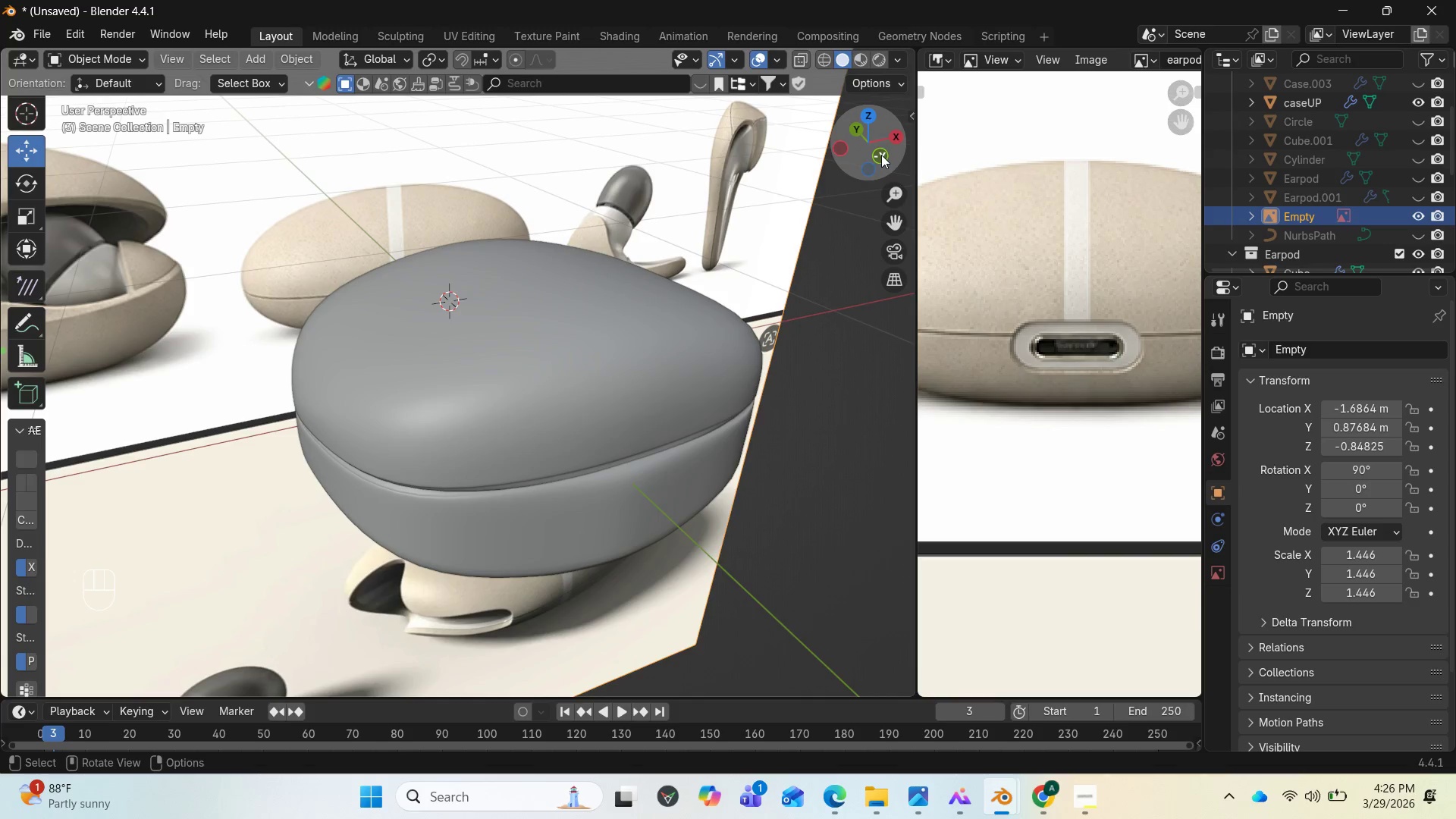 
left_click_drag(start_coordinate=[881, 155], to_coordinate=[867, 107])
 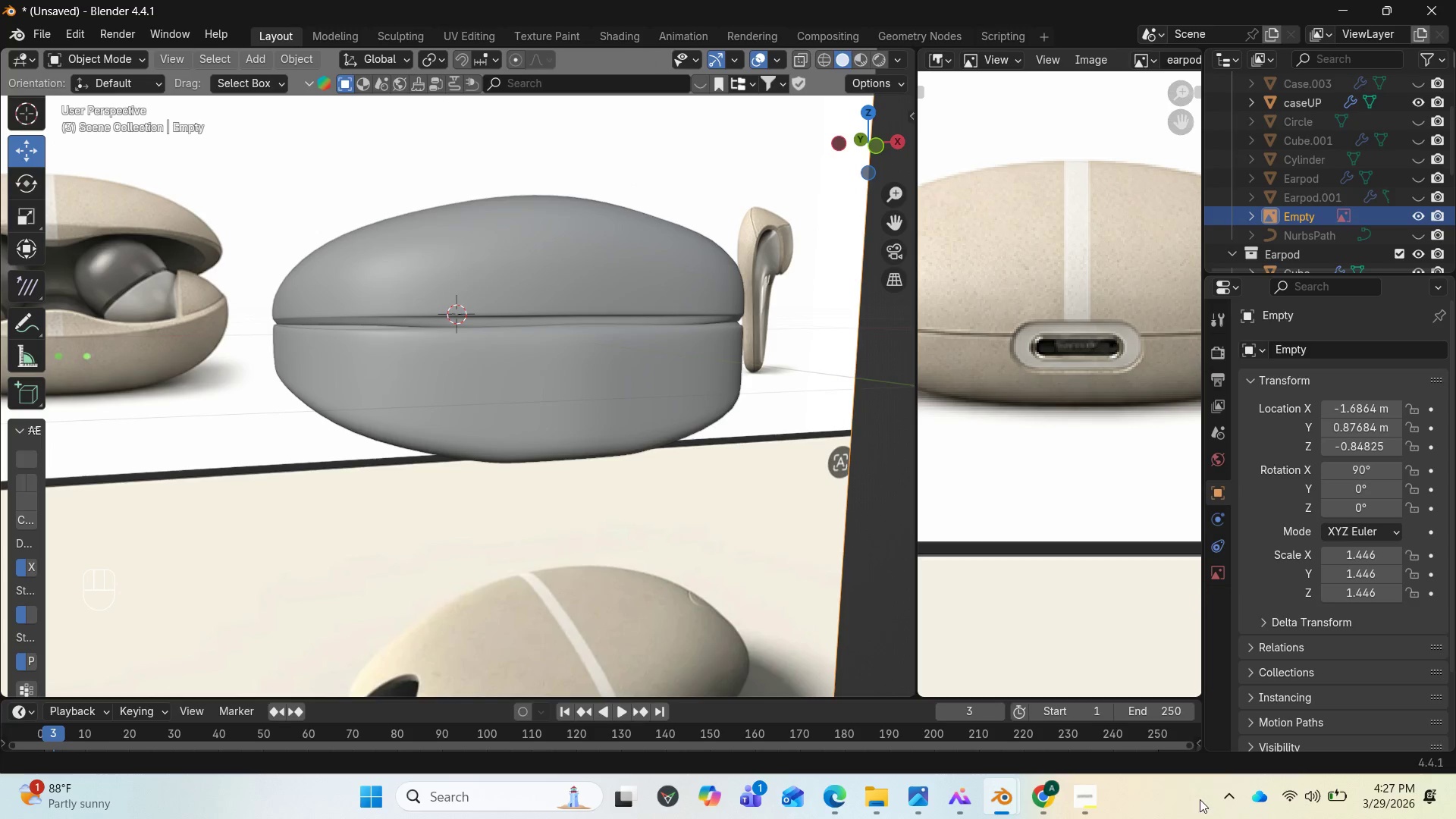 
left_click([1097, 801])